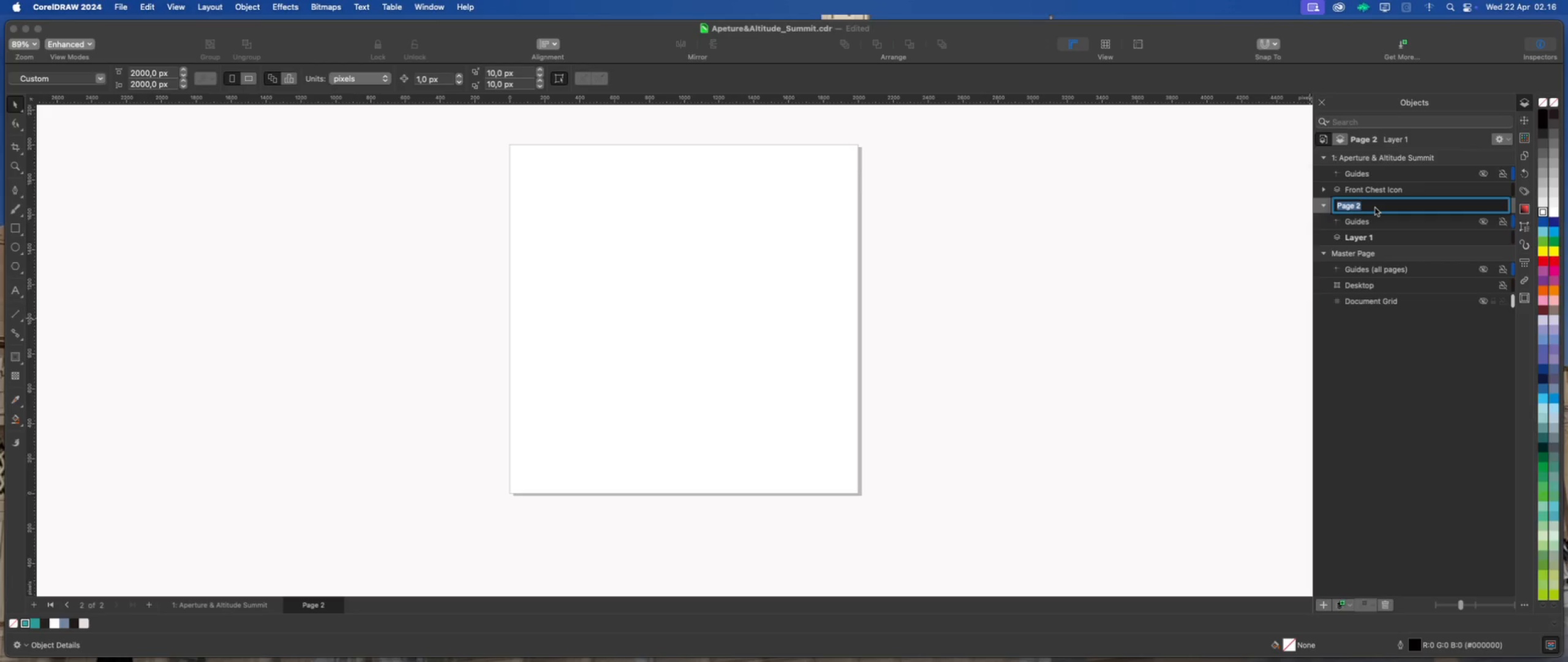 
type(Technicaa)
key(Backspace)
type(l Schematic Apparel)
 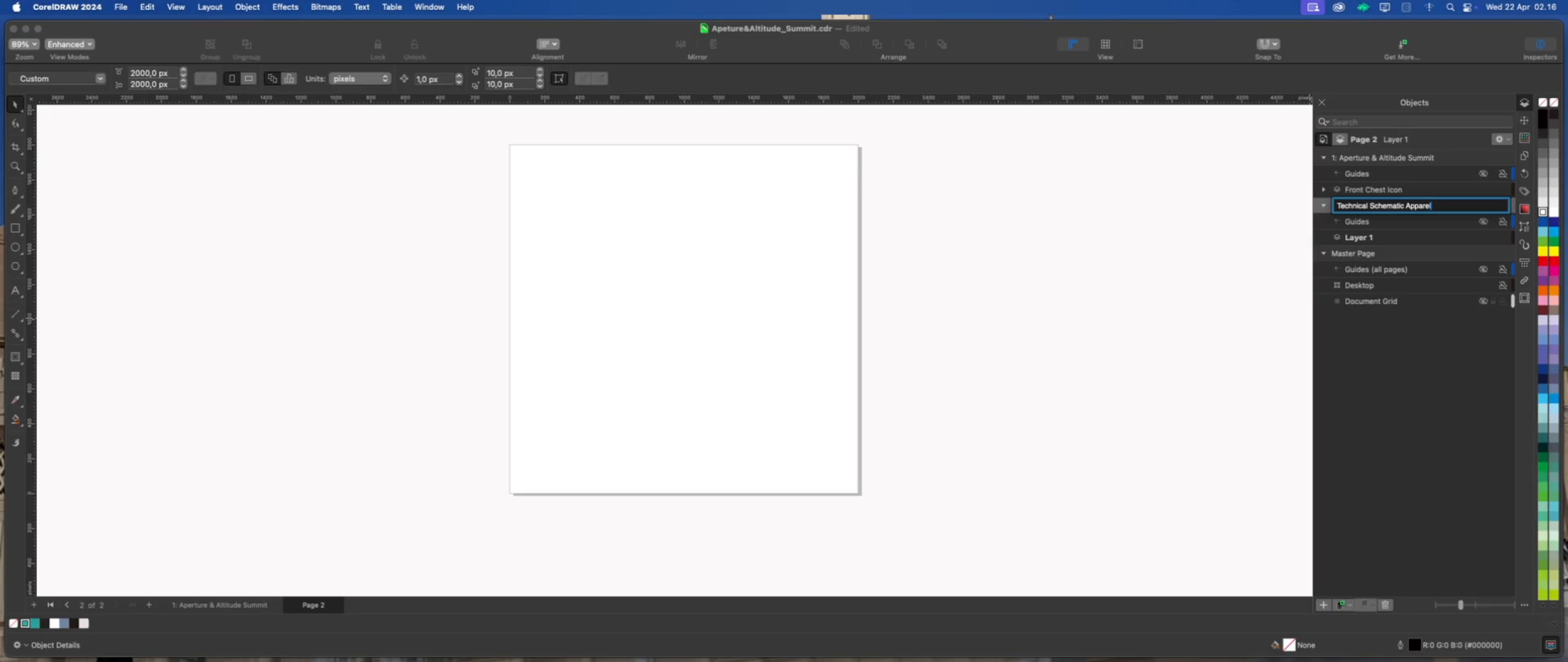 
key(Enter)
 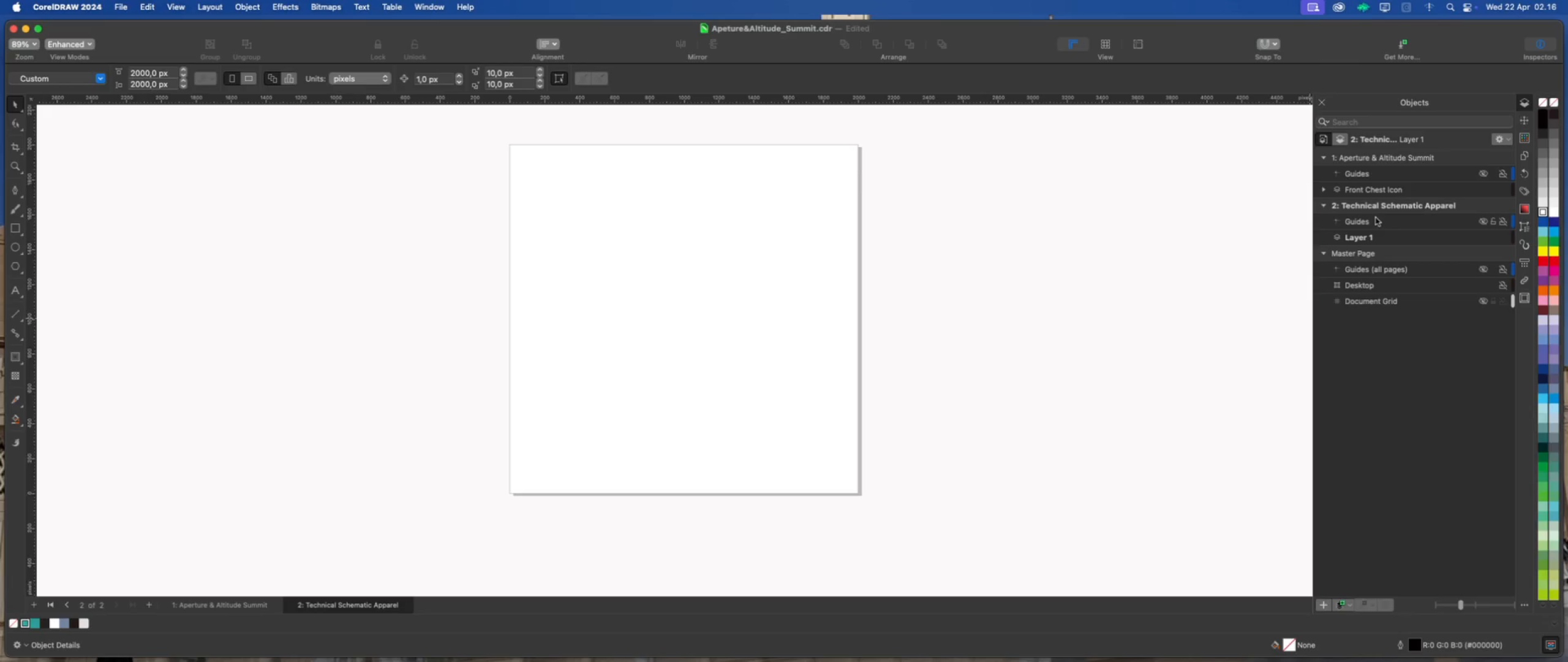 
left_click([1373, 237])
 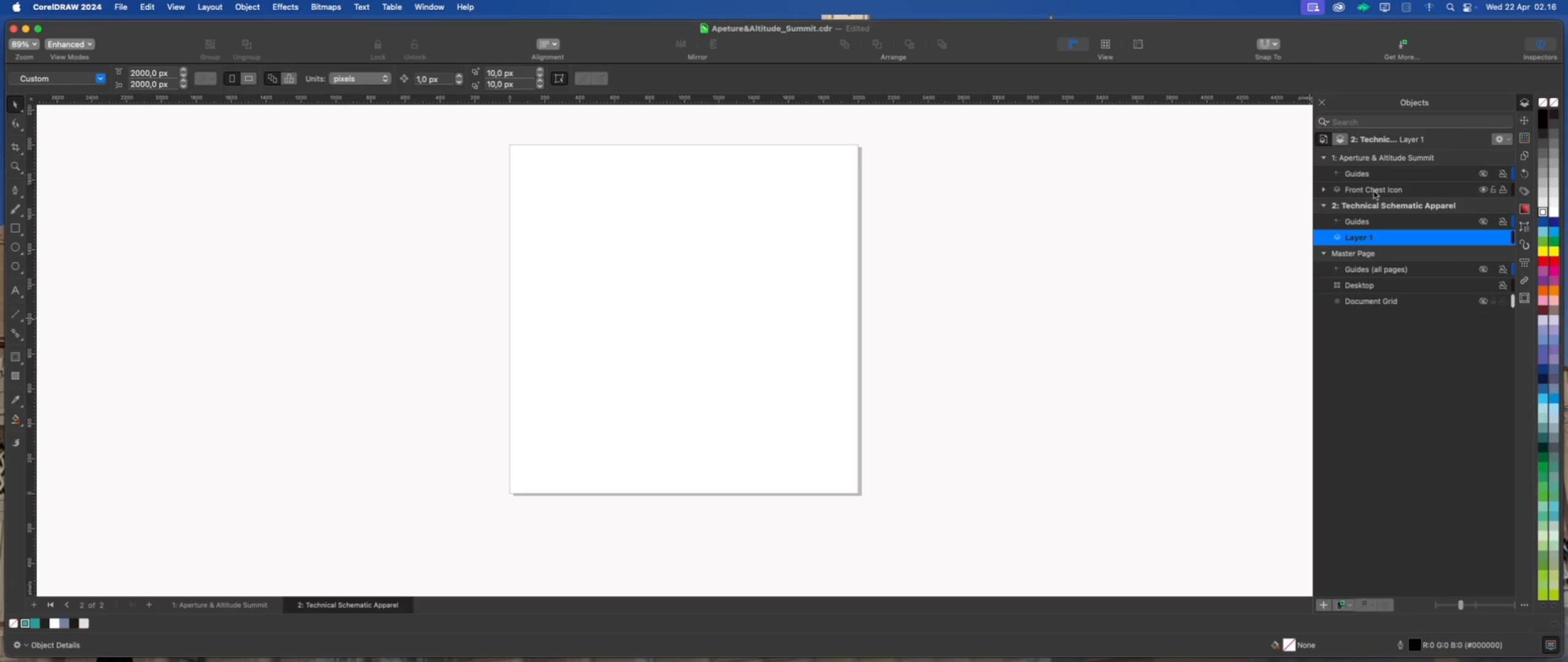 
left_click([1376, 188])
 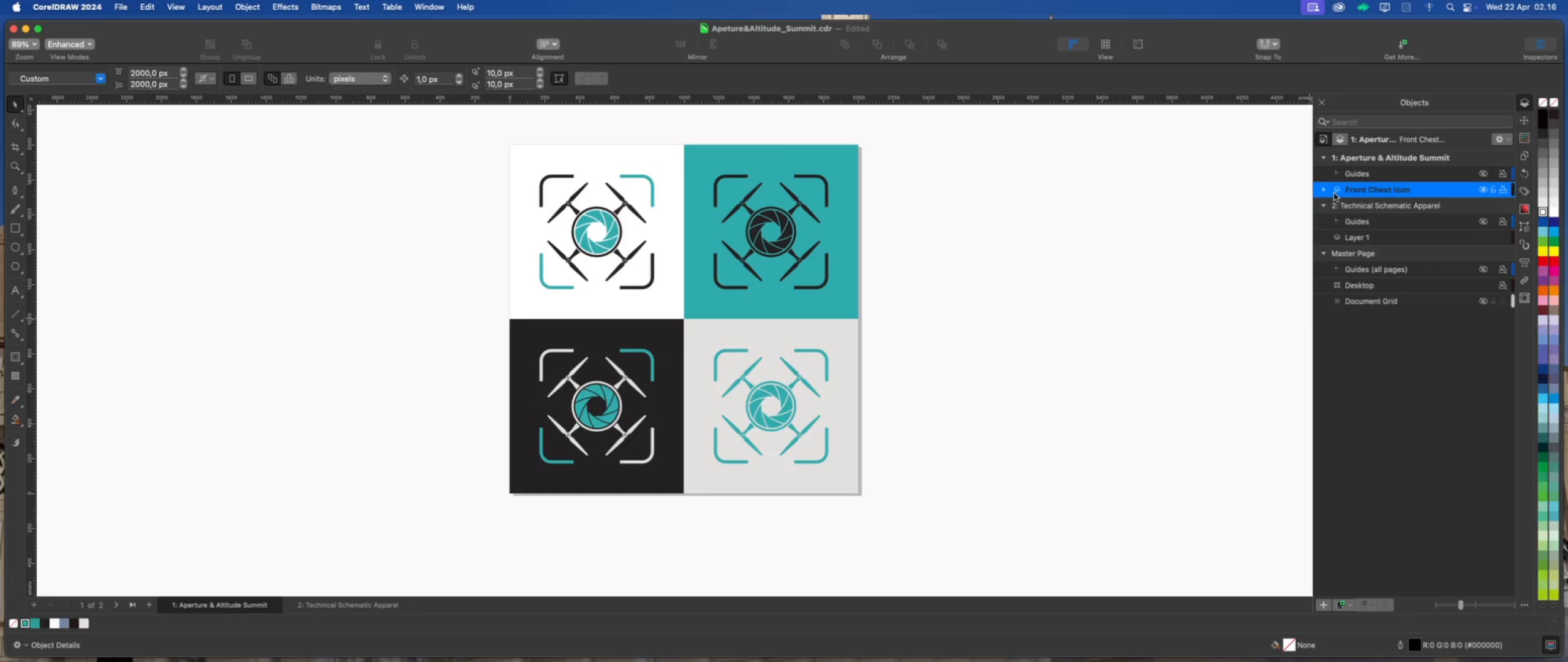 
left_click([1322, 191])
 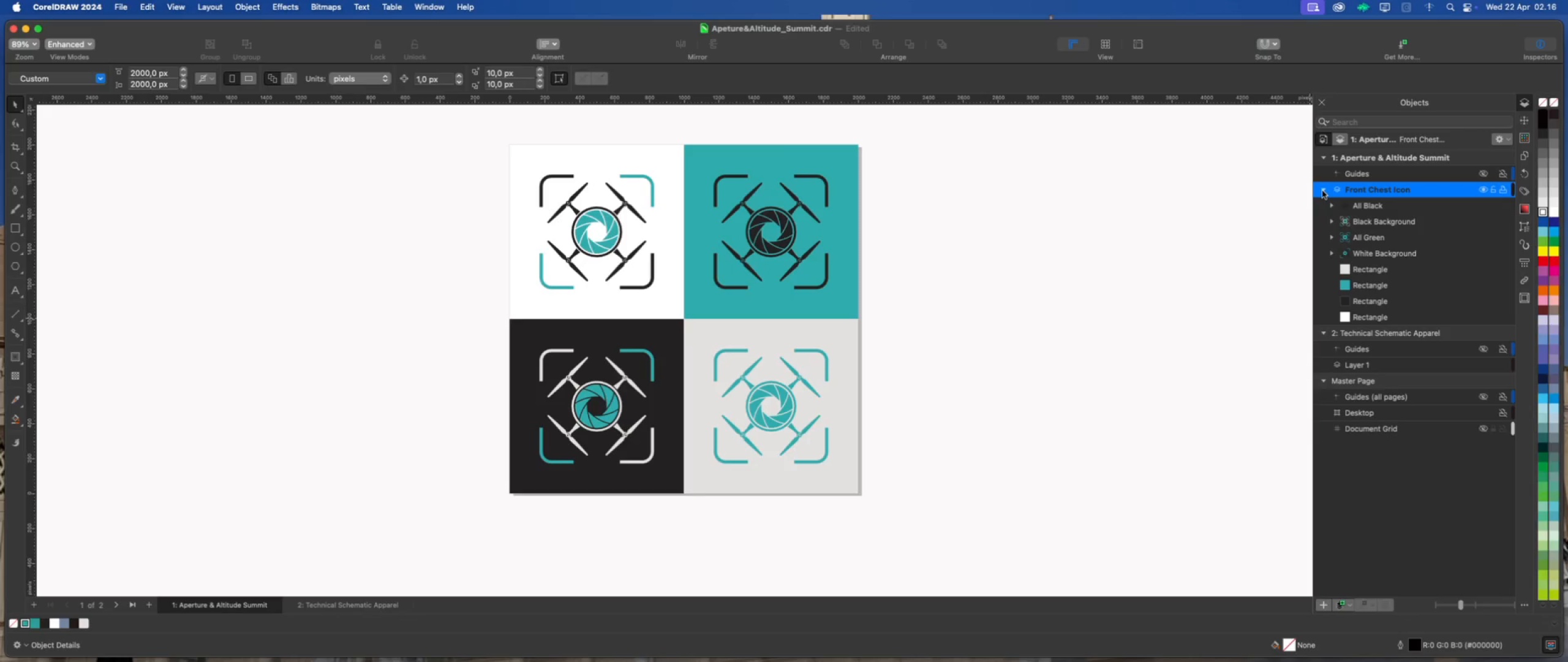 
left_click([1322, 191])
 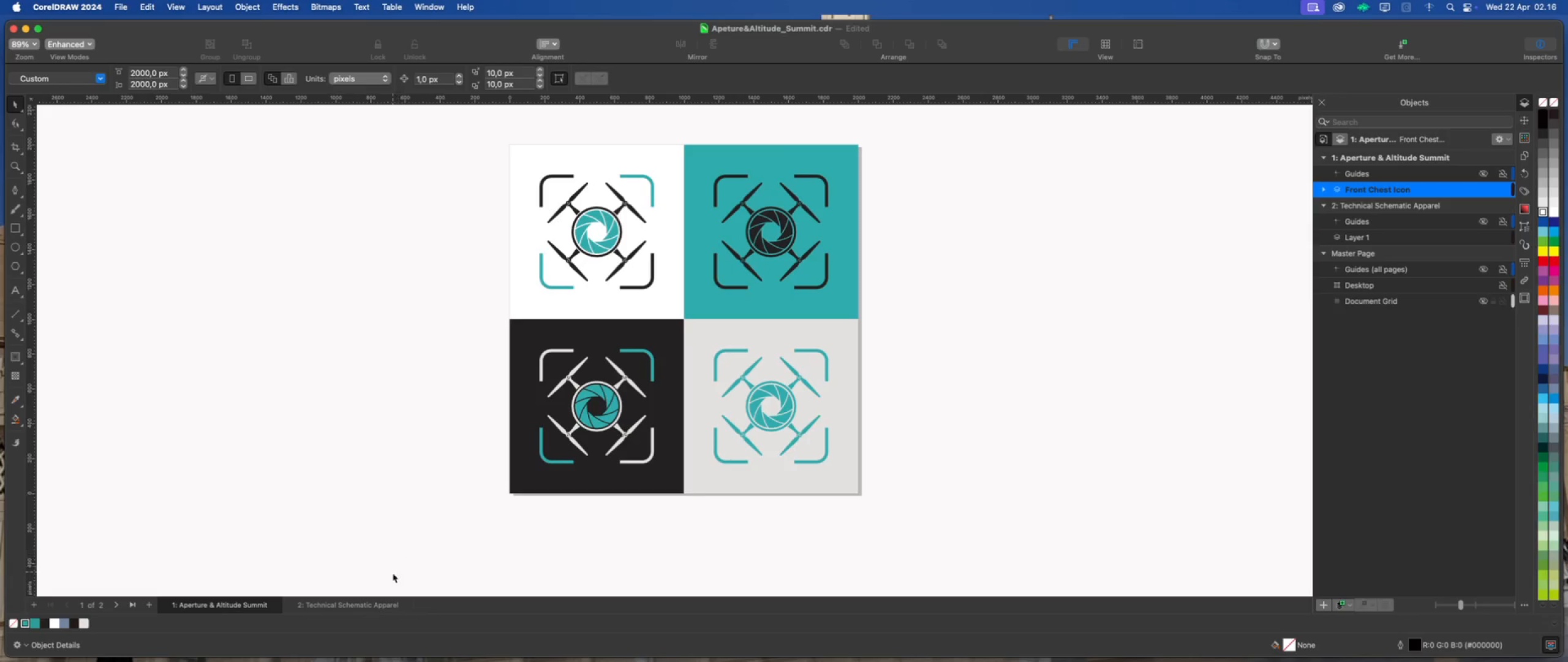 
left_click([372, 607])
 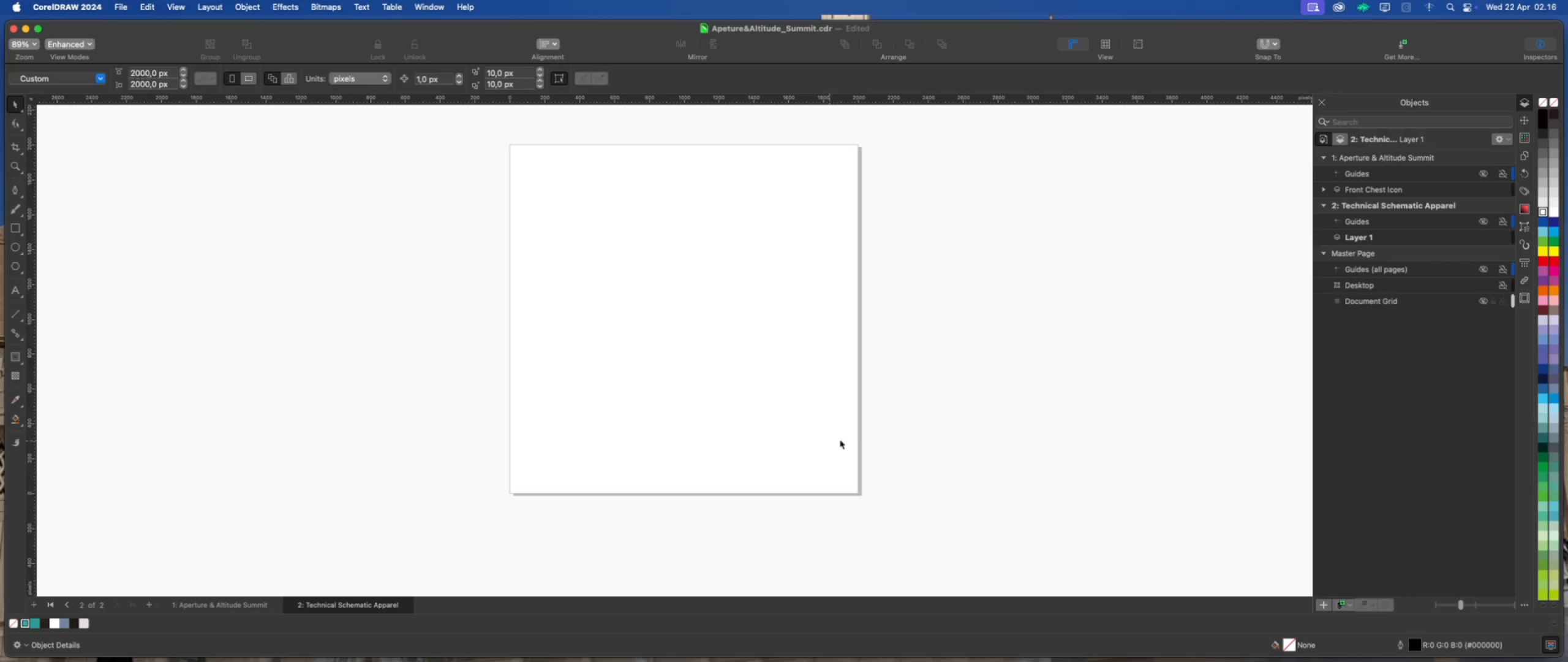 
left_click([856, 436])
 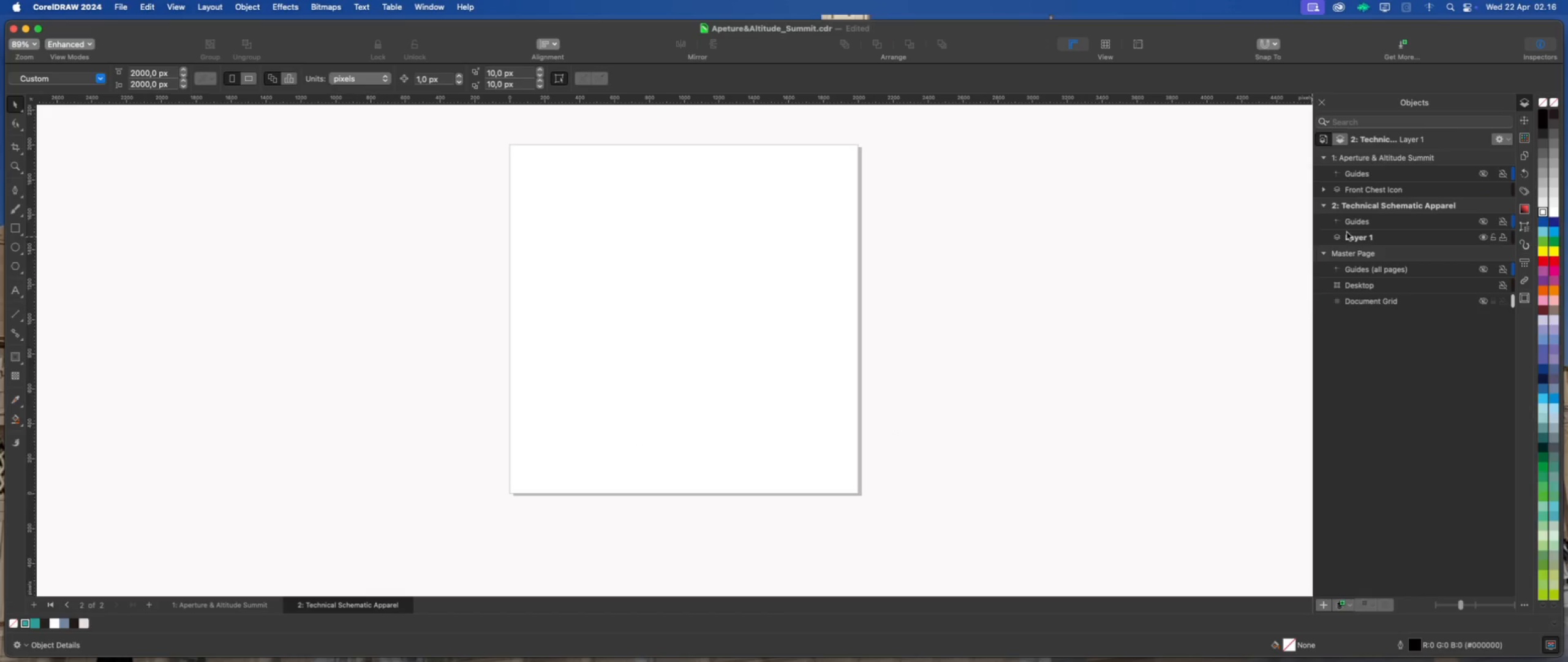 
left_click([1364, 235])
 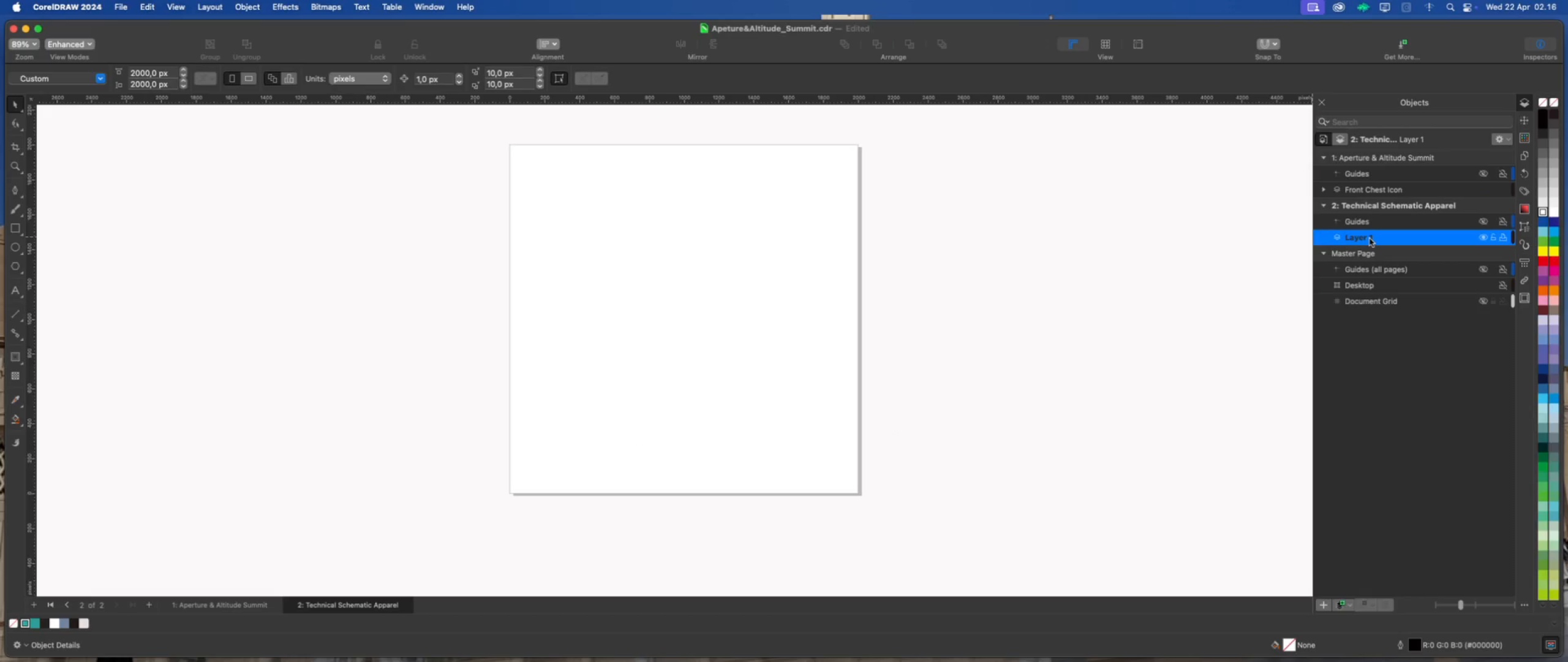 
wait(9.03)
 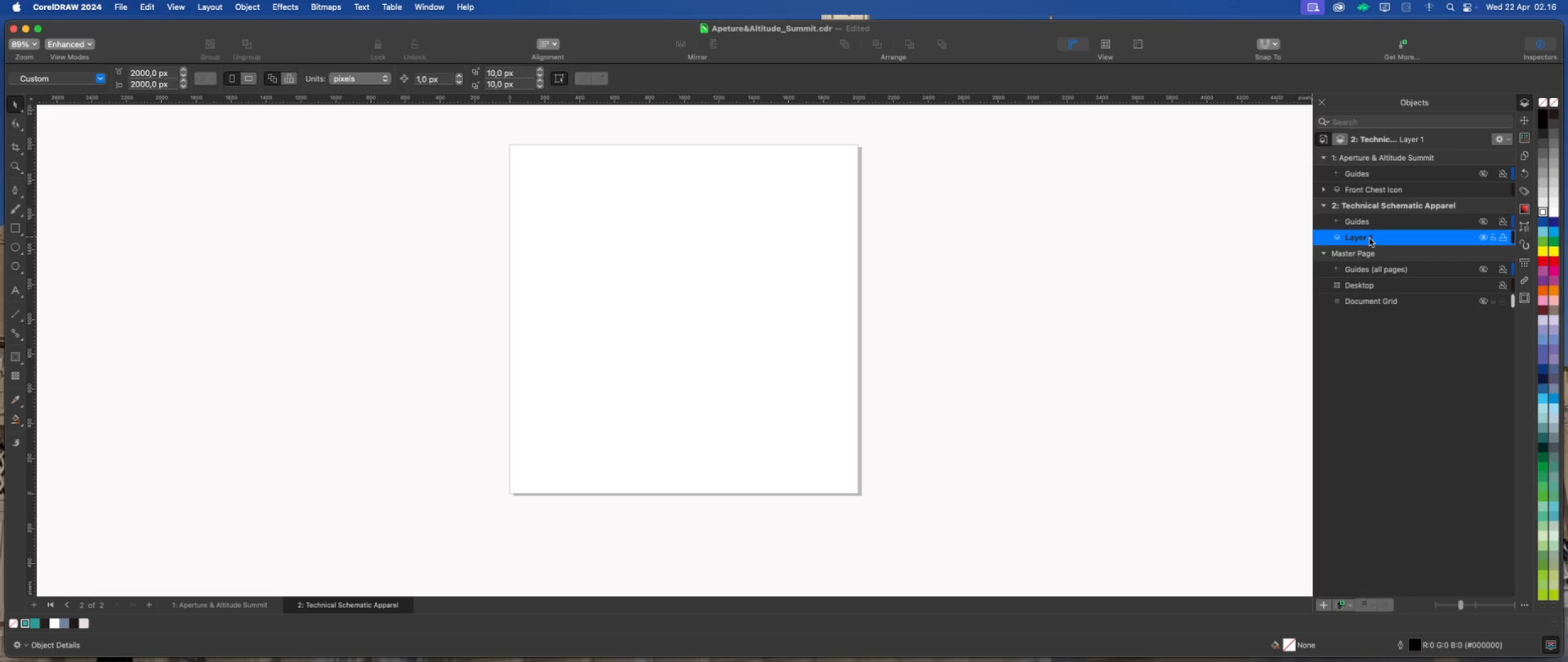 
left_click([630, 258])
 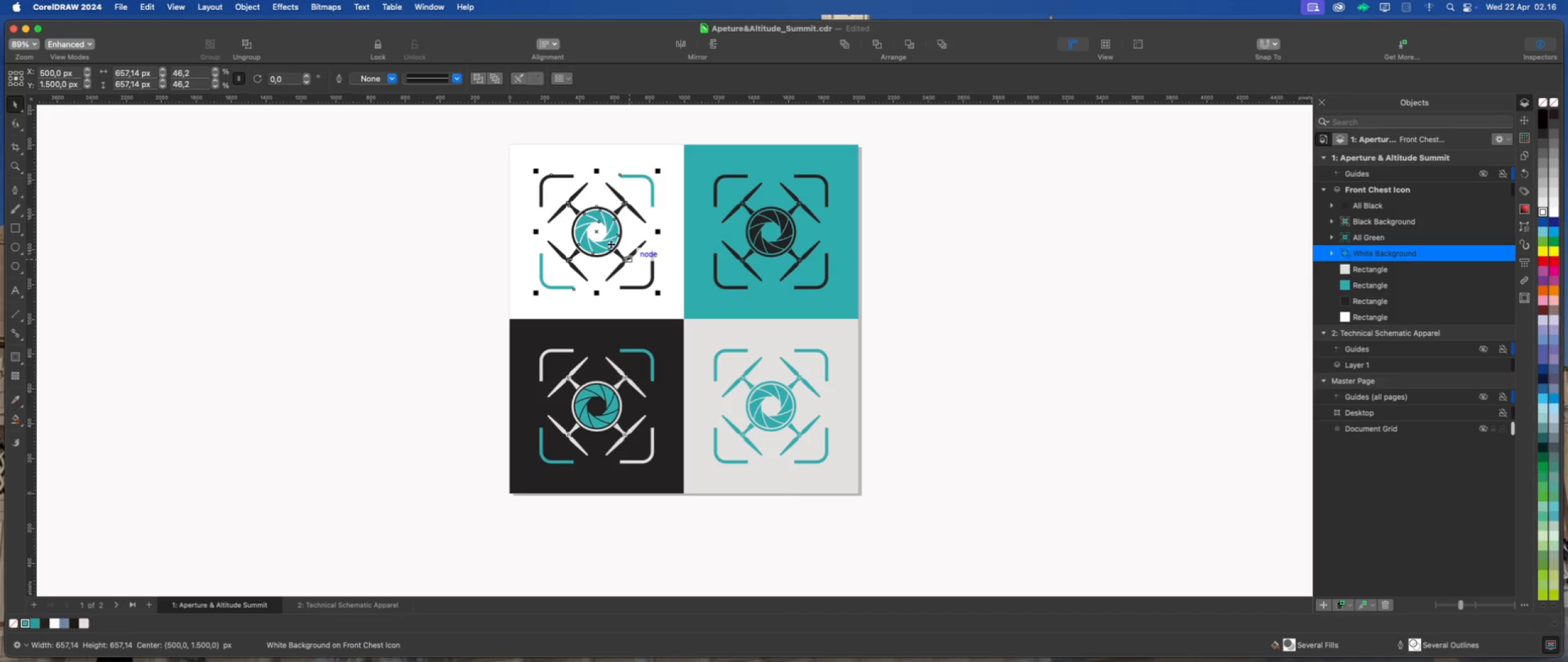 
scroll: coordinate [609, 243], scroll_direction: up, amount: 1.0
 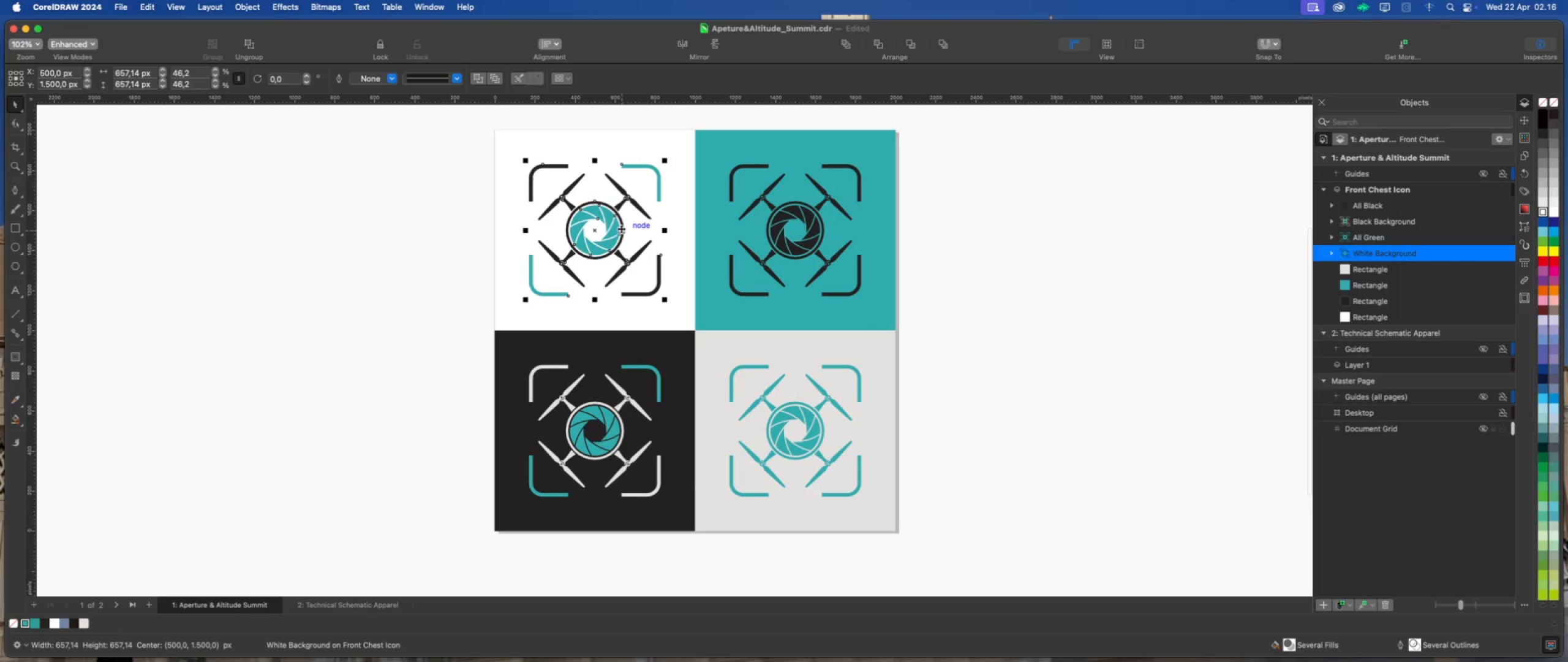 
scroll: coordinate [621, 229], scroll_direction: down, amount: 2.0
 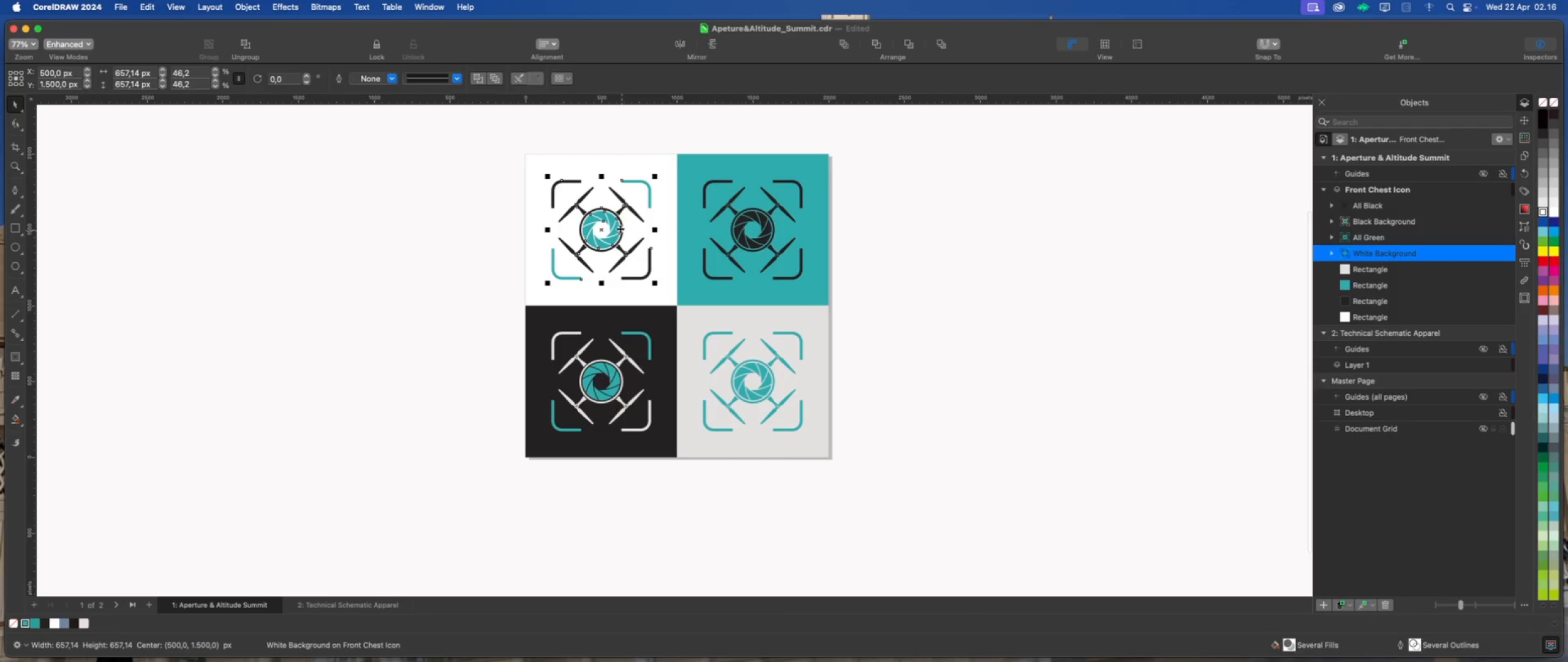 
scroll: coordinate [601, 229], scroll_direction: up, amount: 4.0
 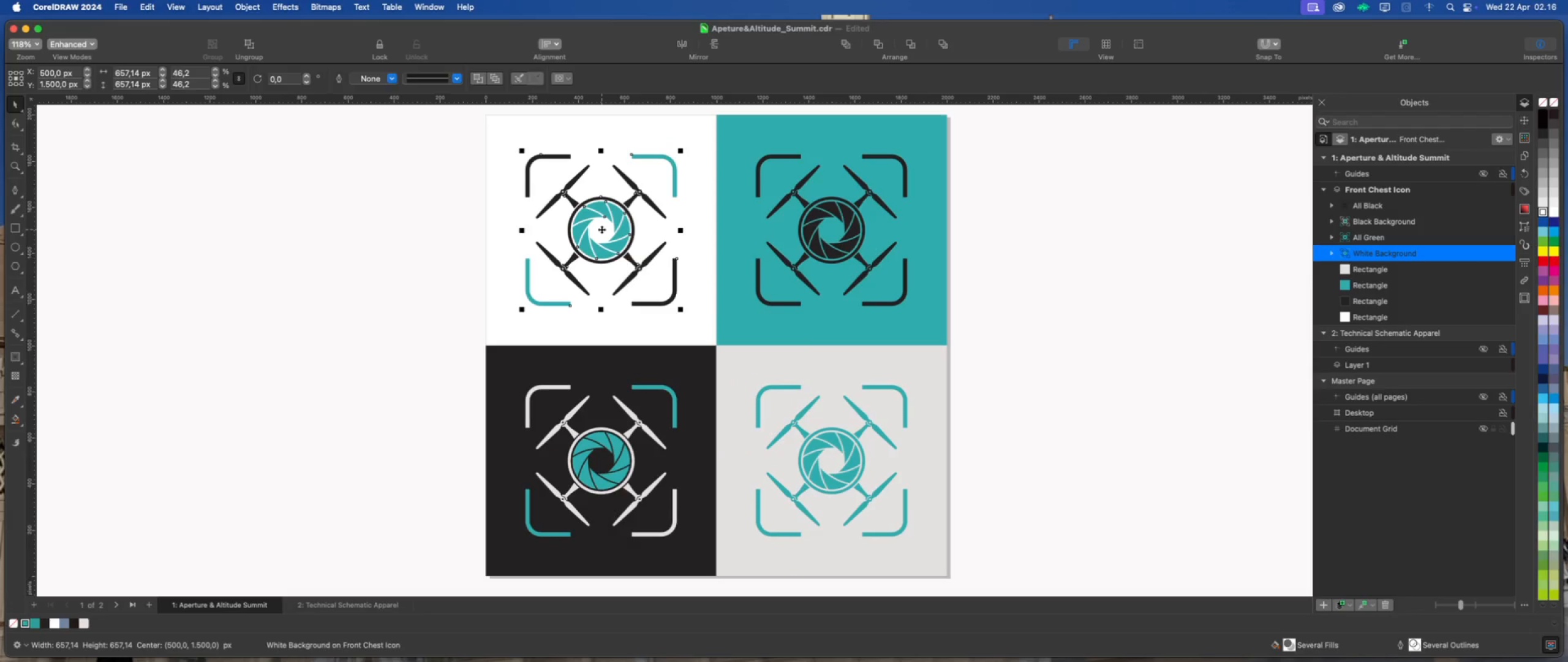 
scroll: coordinate [601, 229], scroll_direction: down, amount: 2.0
 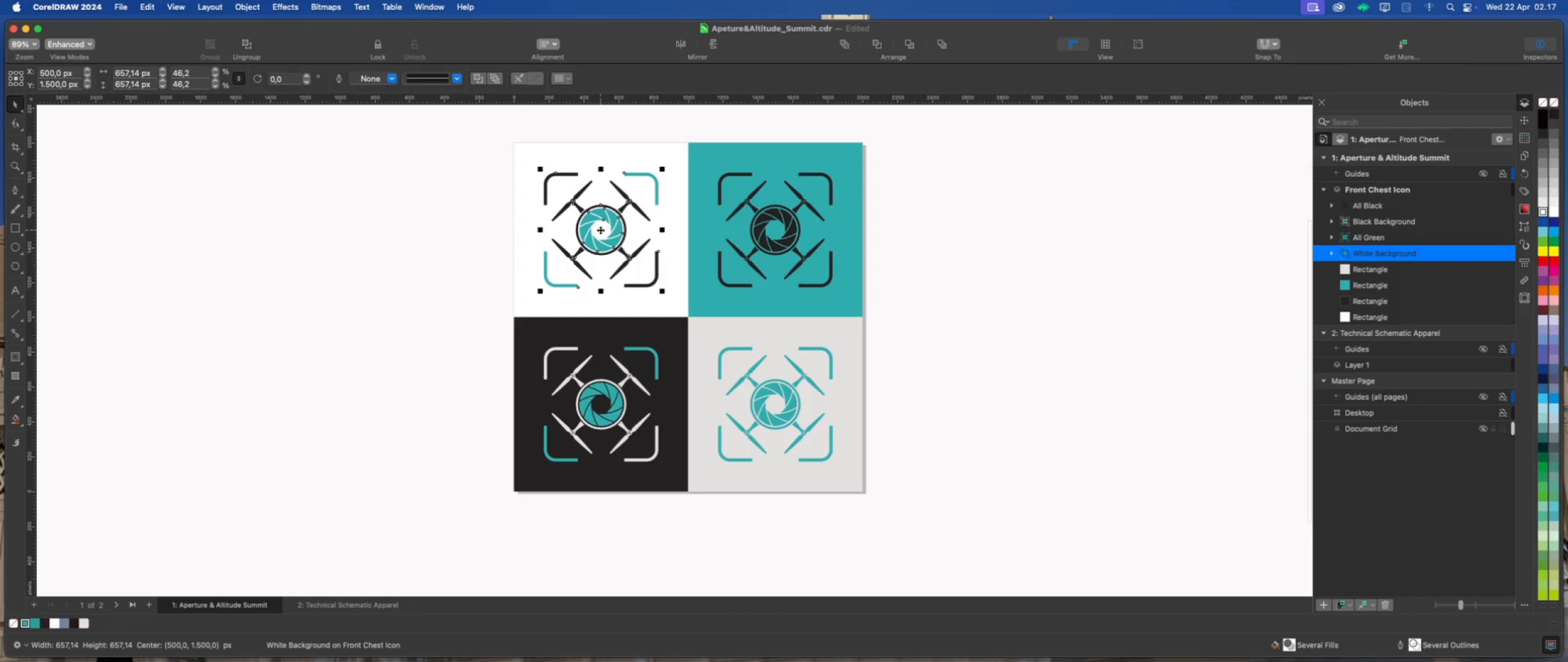 
key(Meta+C)
 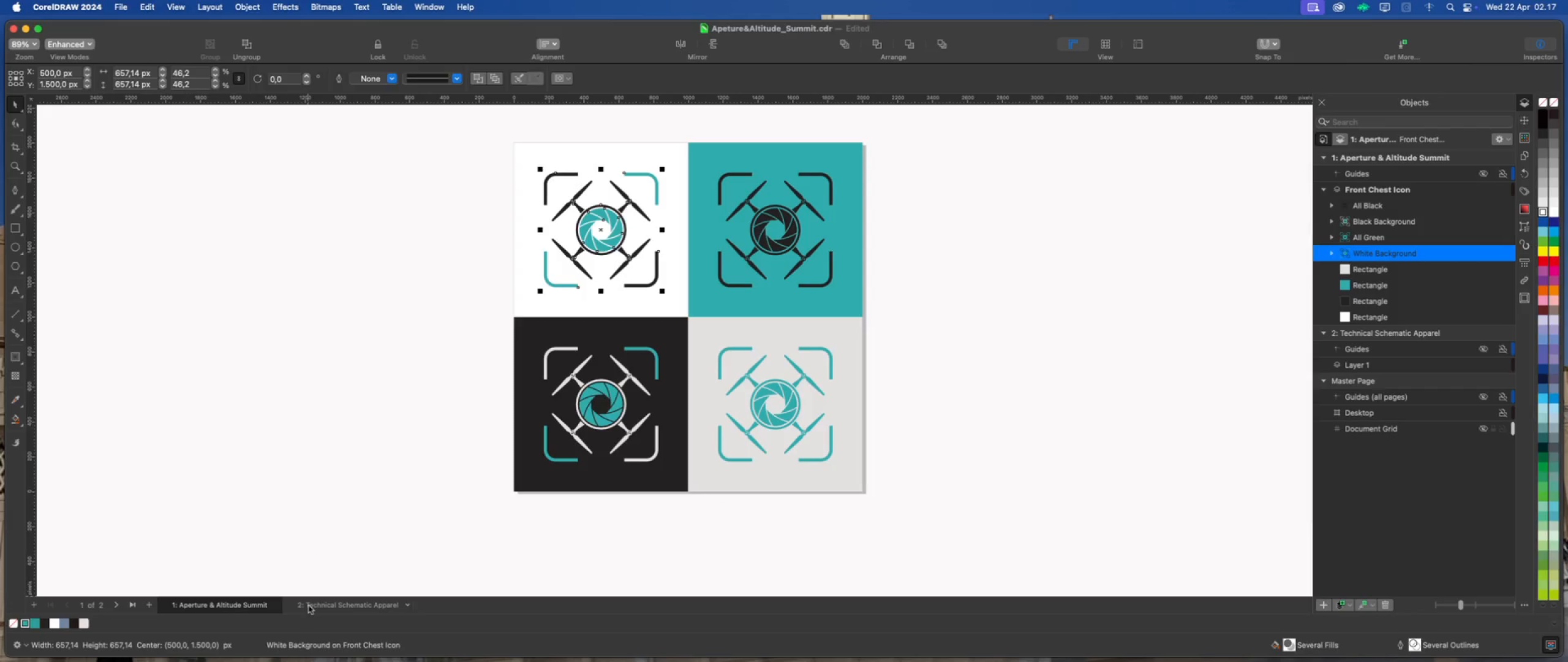 
left_click([309, 606])
 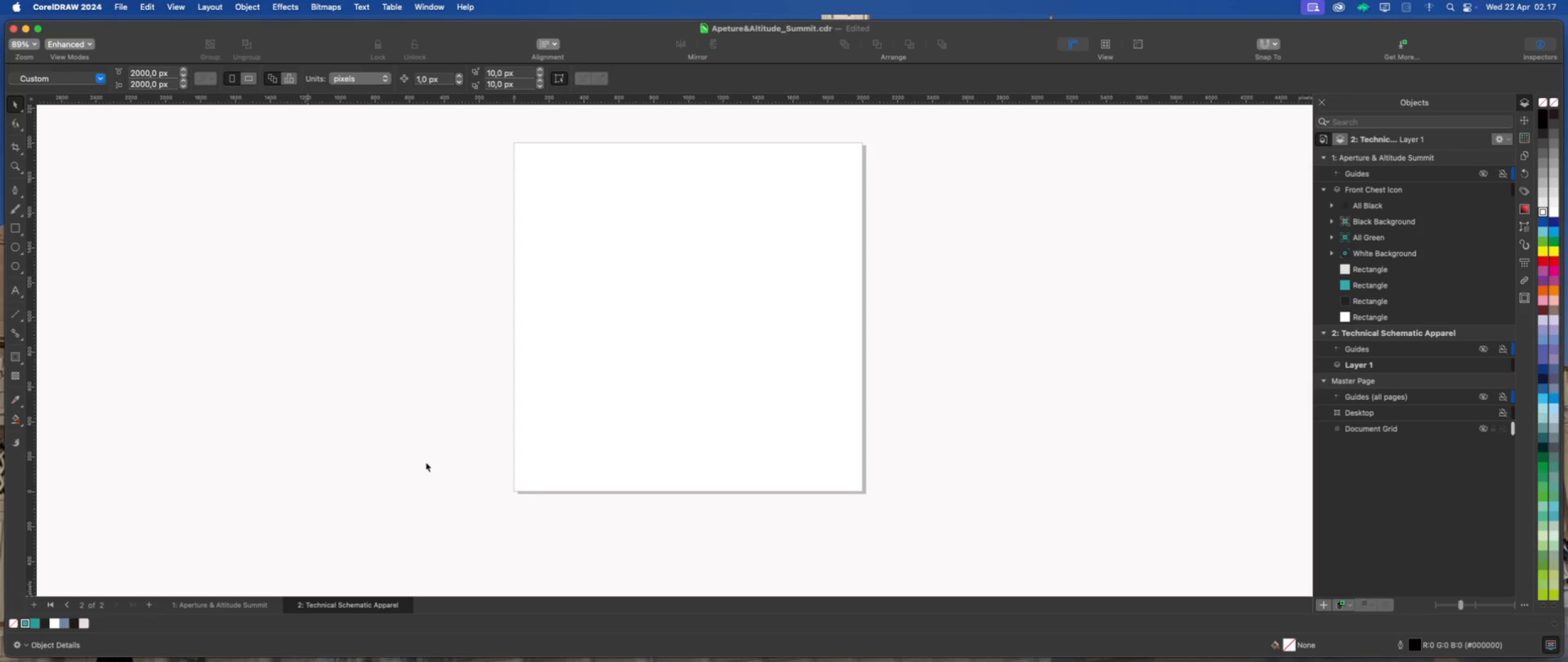 
key(Meta+V)
 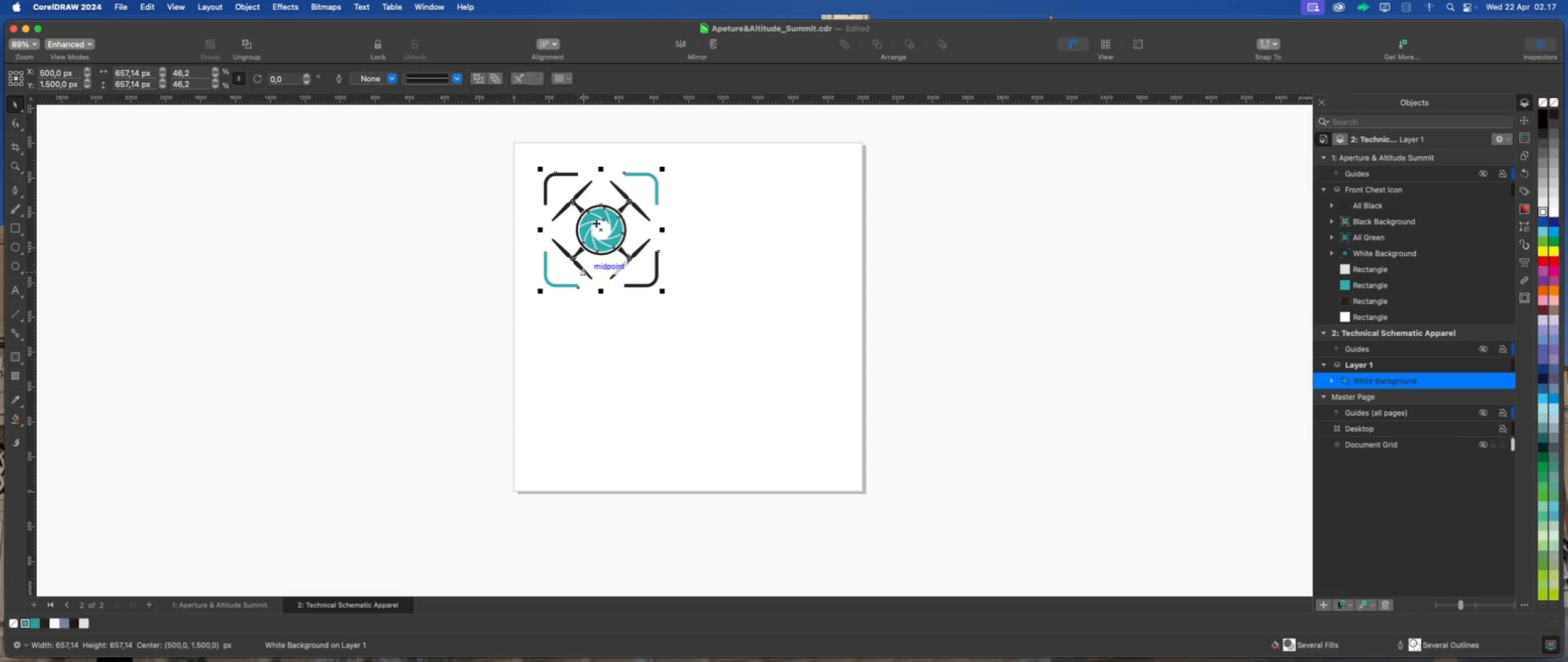 
left_click_drag(start_coordinate=[601, 228], to_coordinate=[705, 295])
 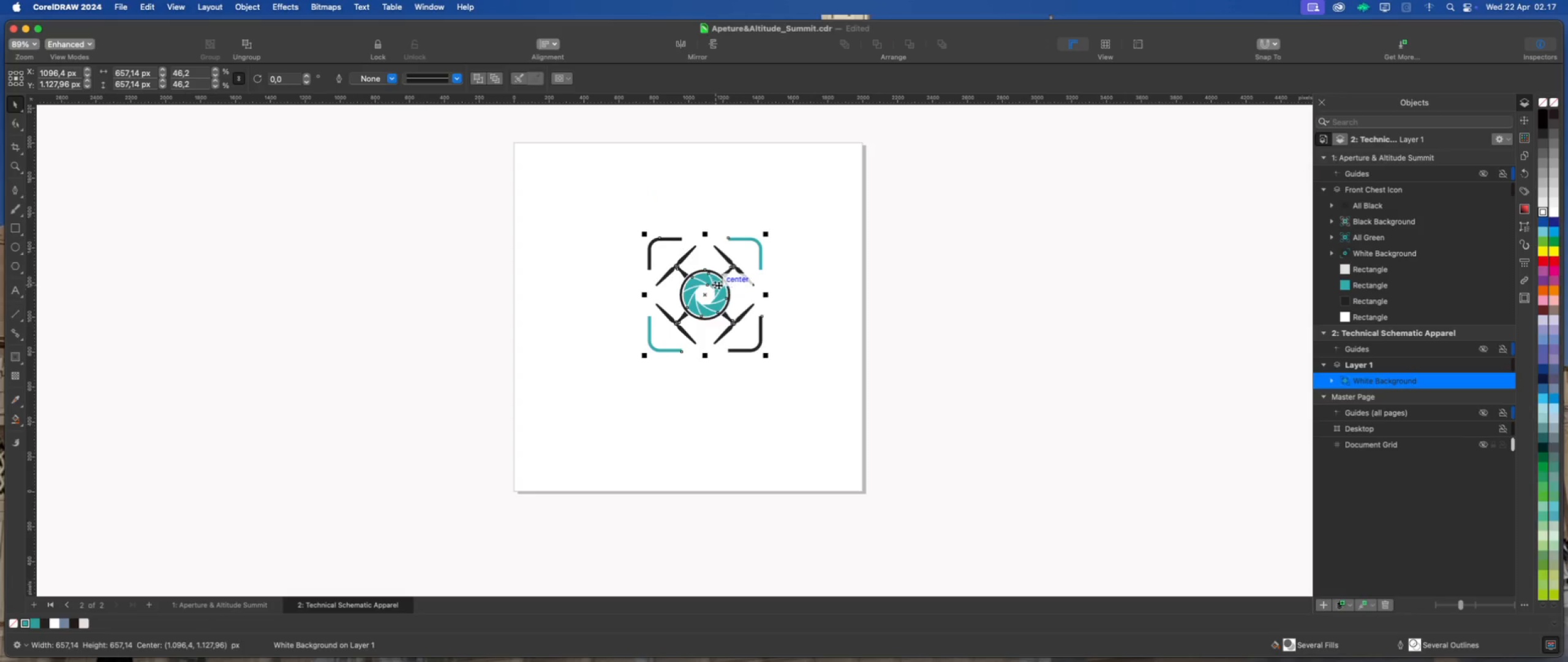 
right_click([718, 285])
 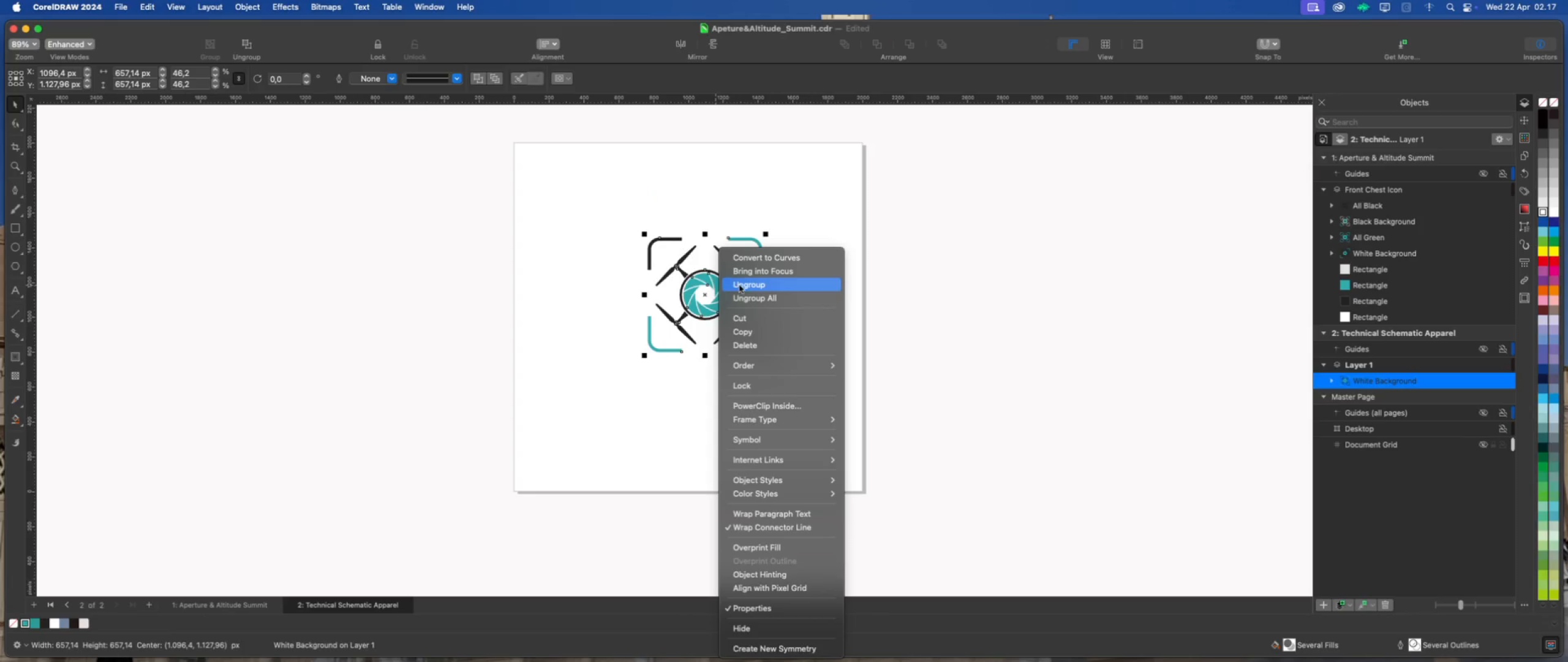 
left_click([739, 285])
 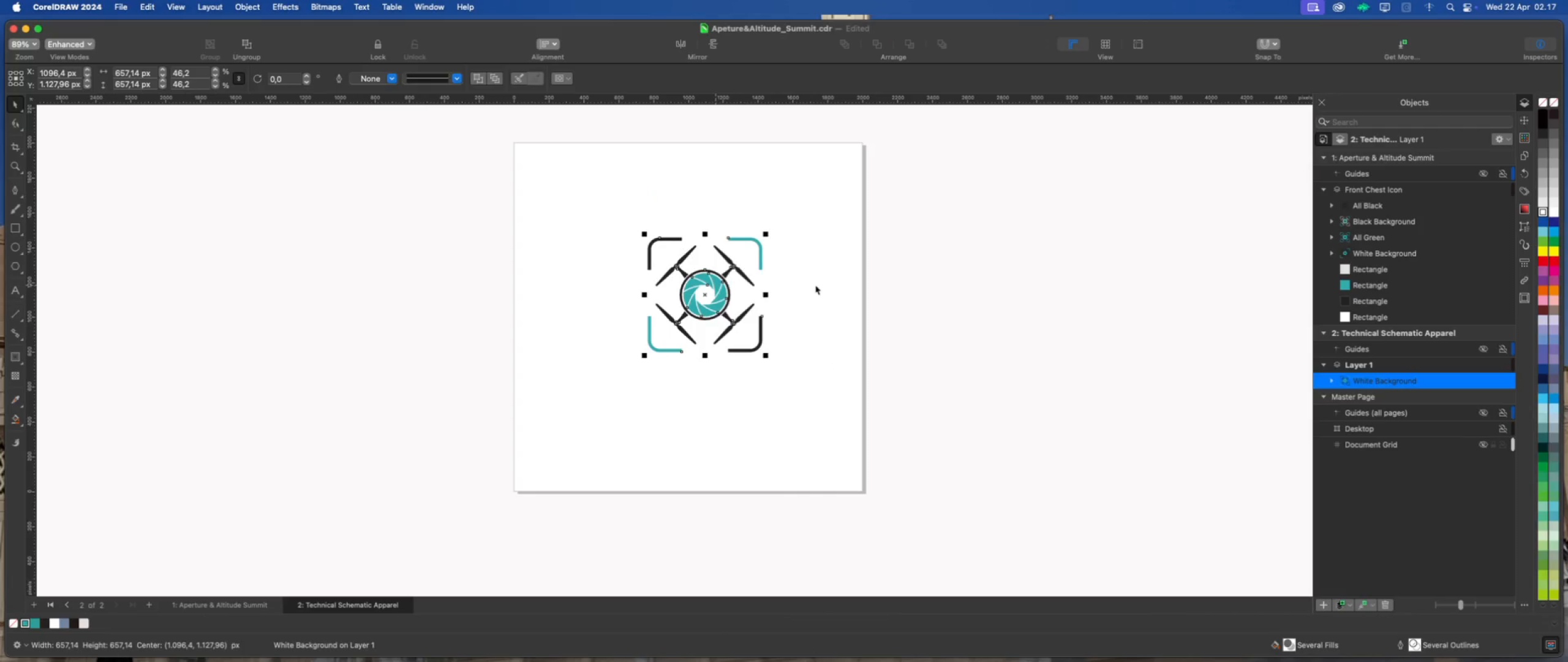 
left_click([816, 285])
 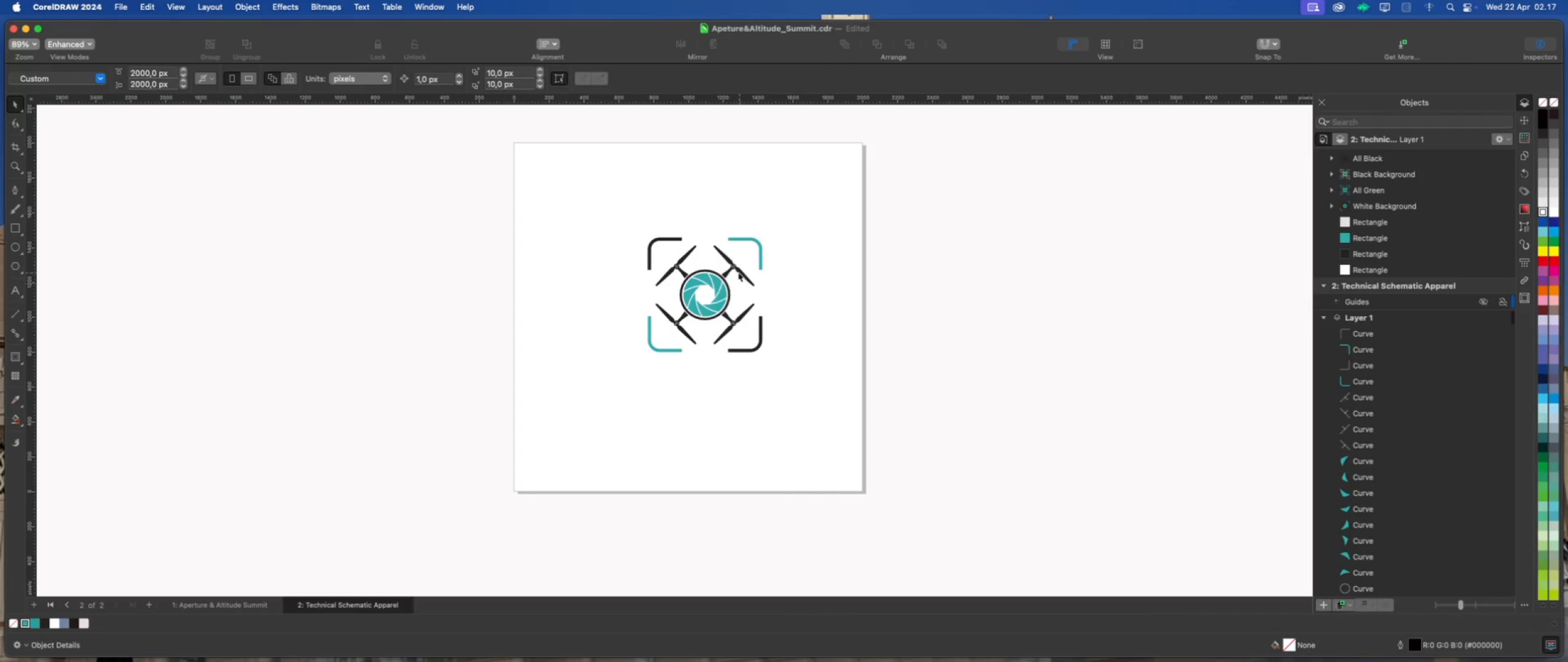 
left_click([737, 272])
 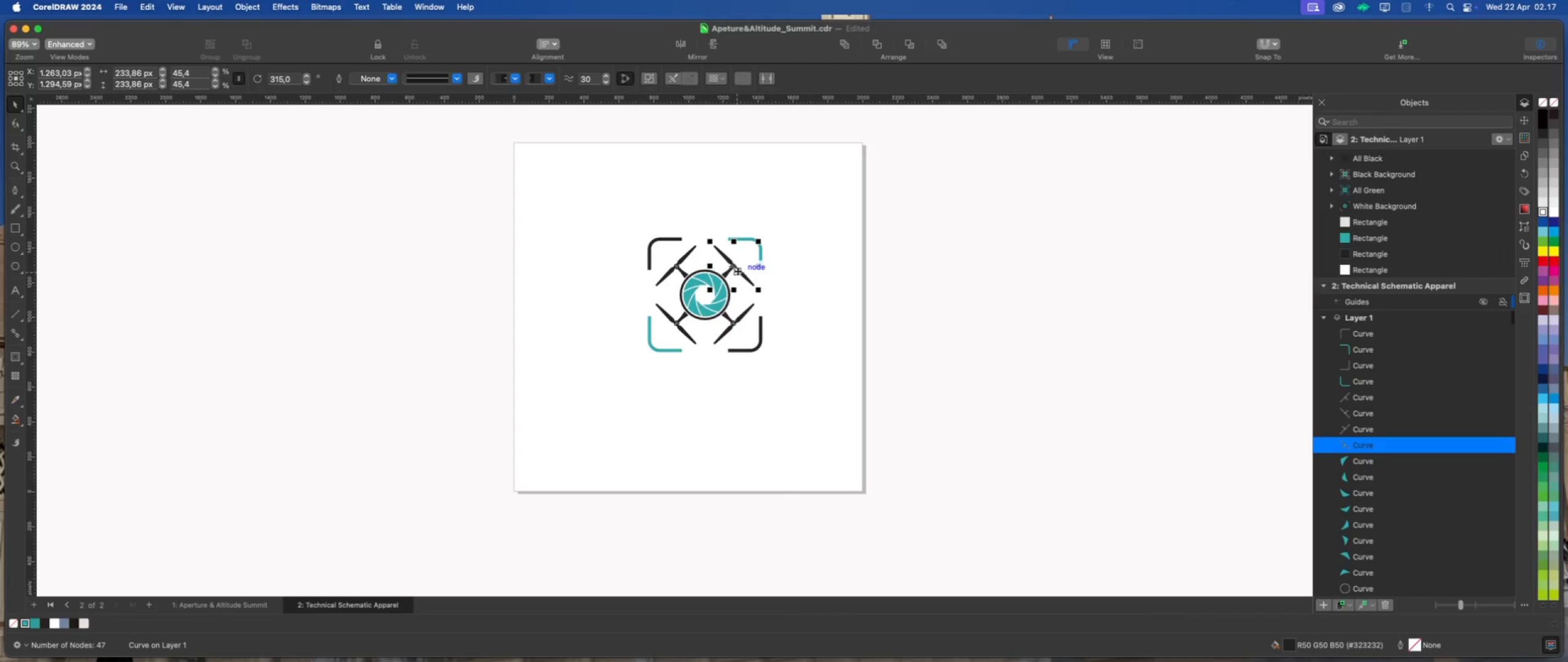 
left_click_drag(start_coordinate=[737, 271], to_coordinate=[871, 264])
 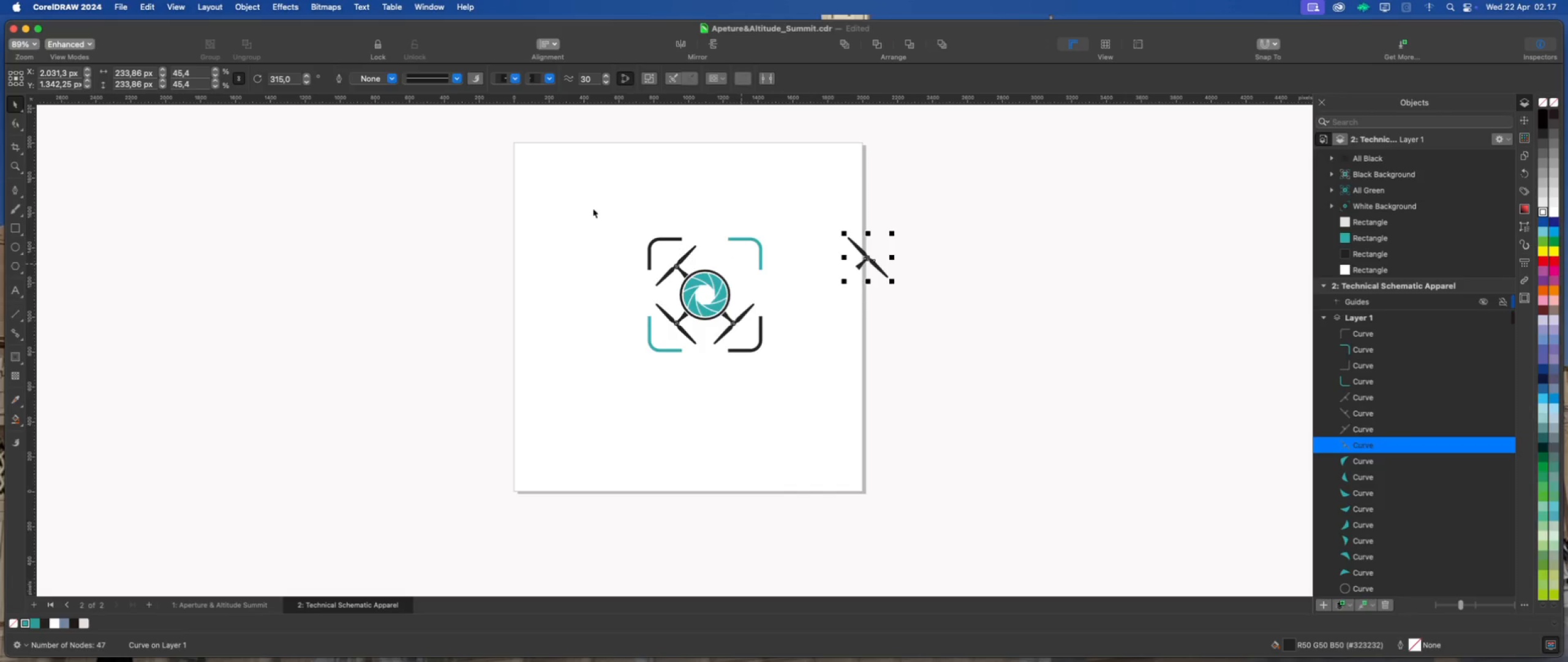 
left_click_drag(start_coordinate=[598, 210], to_coordinate=[795, 382])
 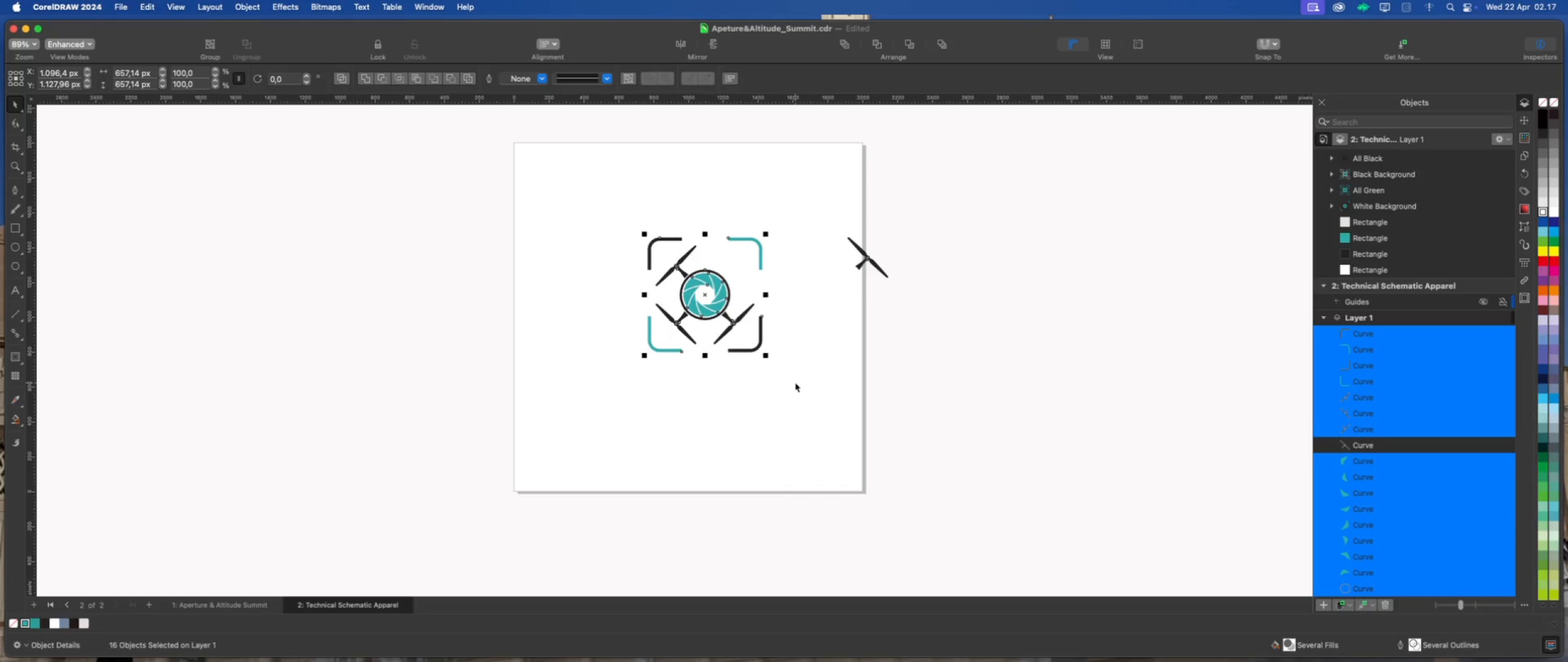 
wait(5.22)
 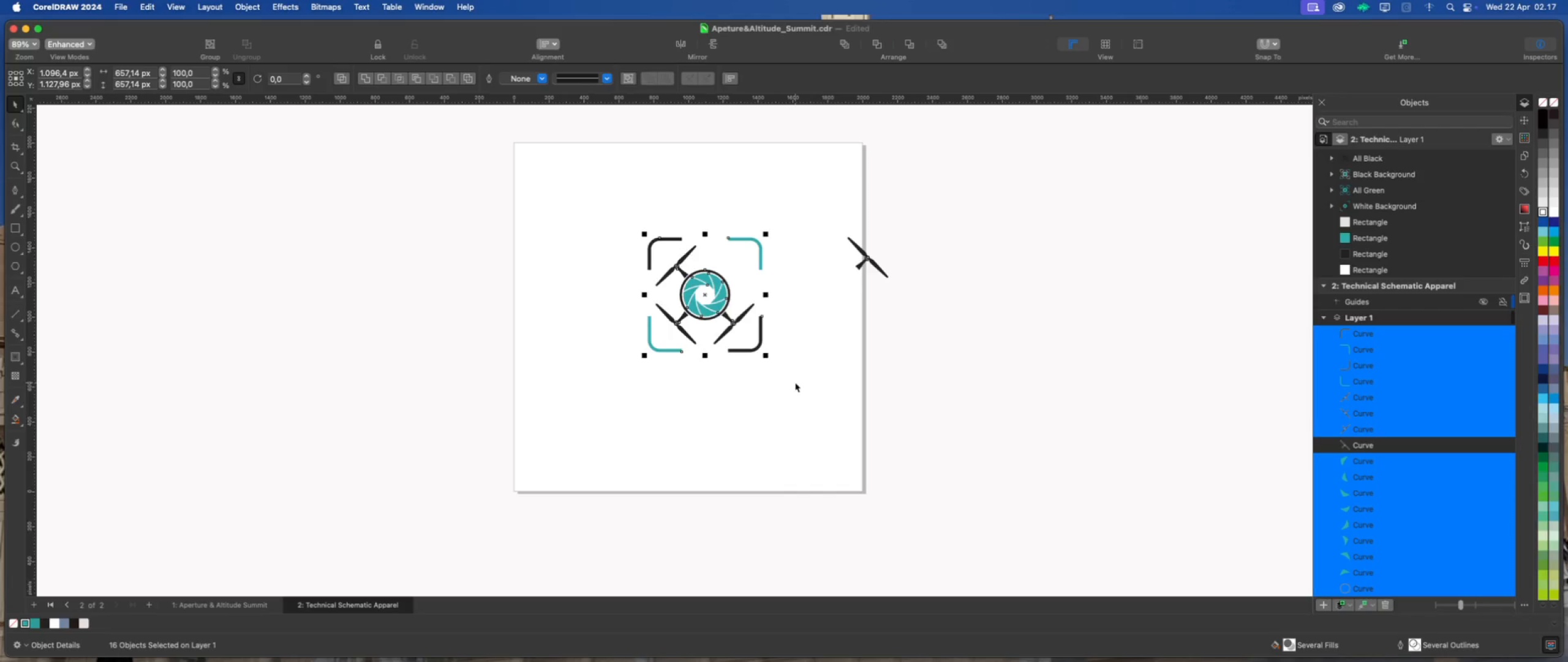 
key(Delete)
 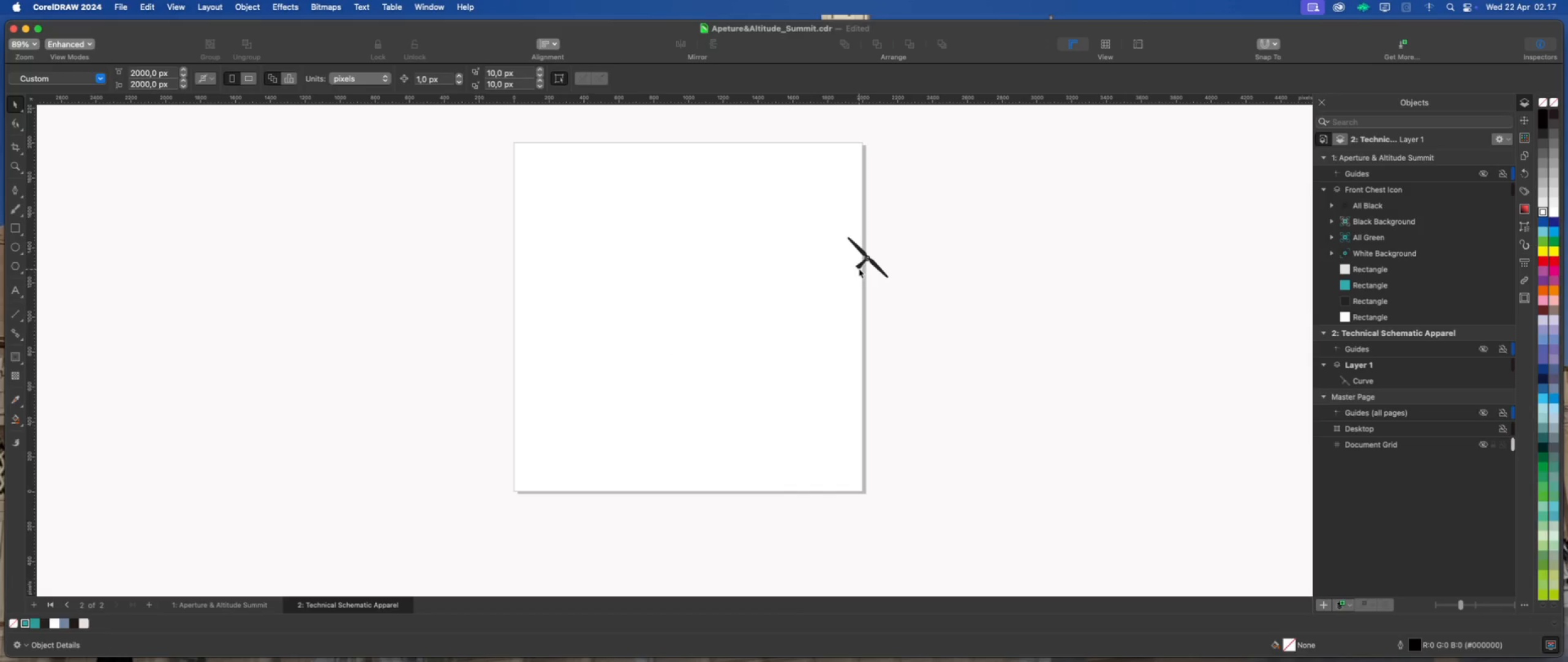 
left_click_drag(start_coordinate=[870, 262], to_coordinate=[720, 248])
 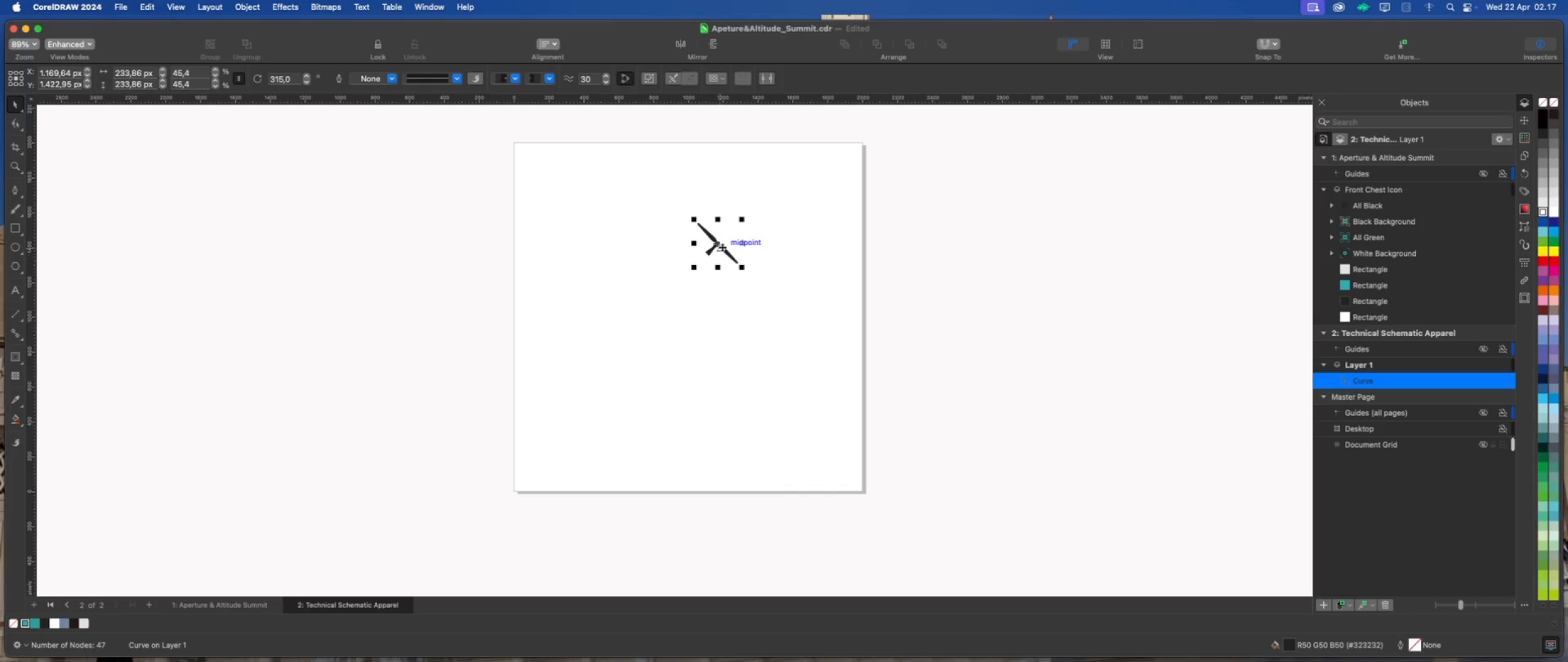 
left_click([722, 247])
 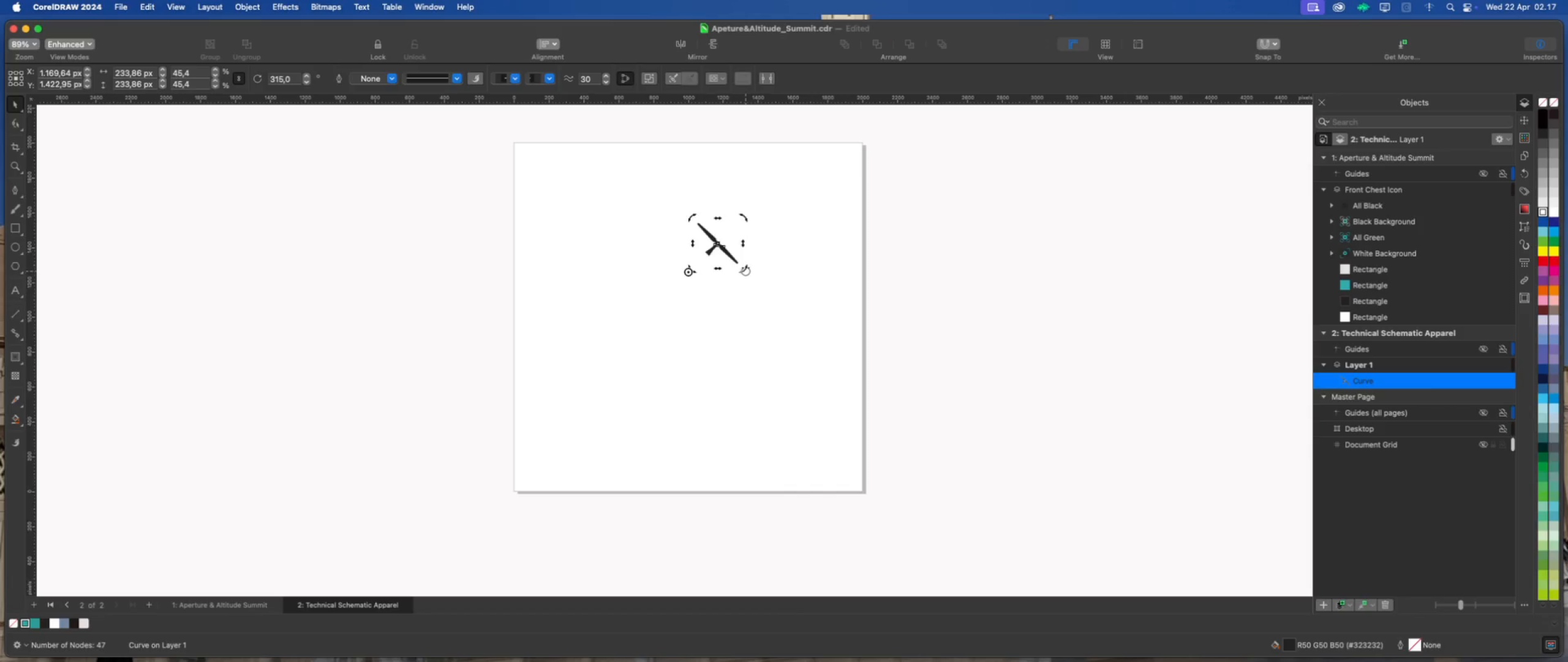 
left_click_drag(start_coordinate=[745, 270], to_coordinate=[729, 230])
 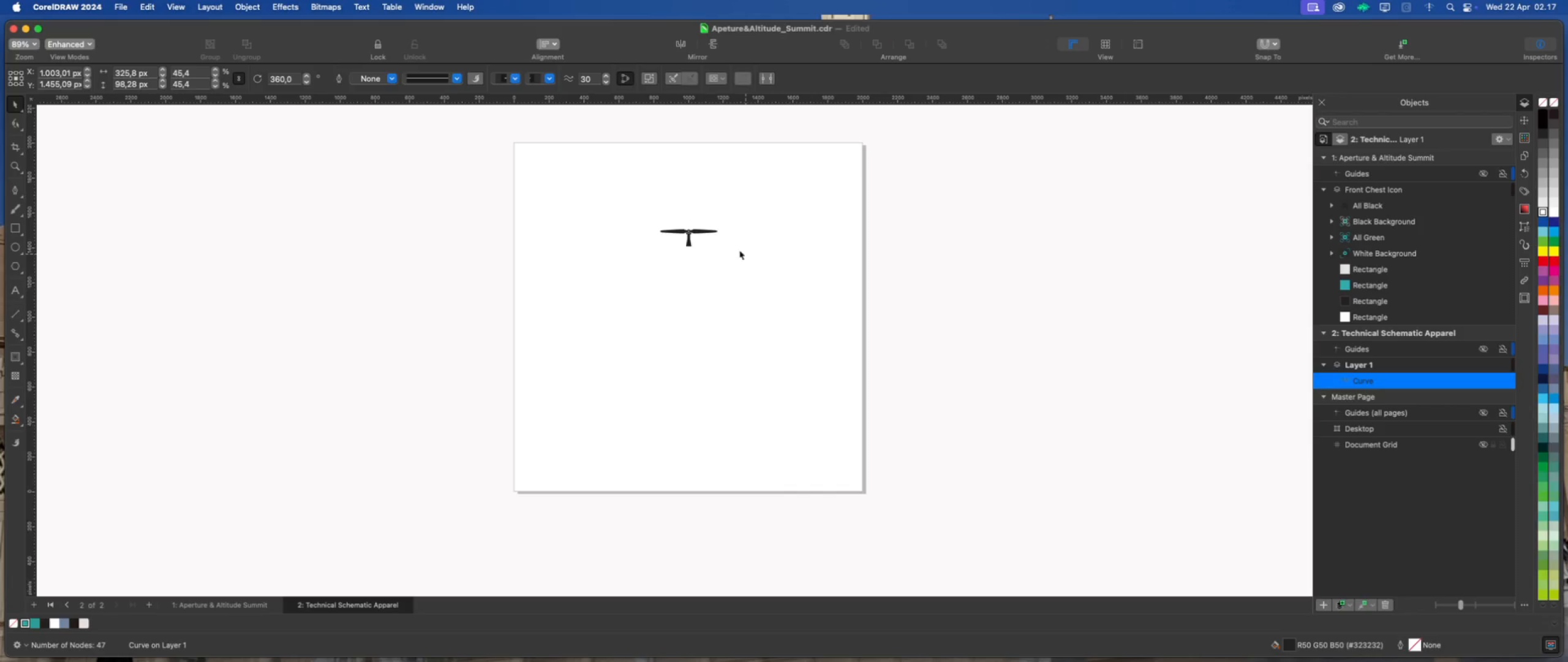 
hold_key(key=CommandLeft, duration=1.41)
 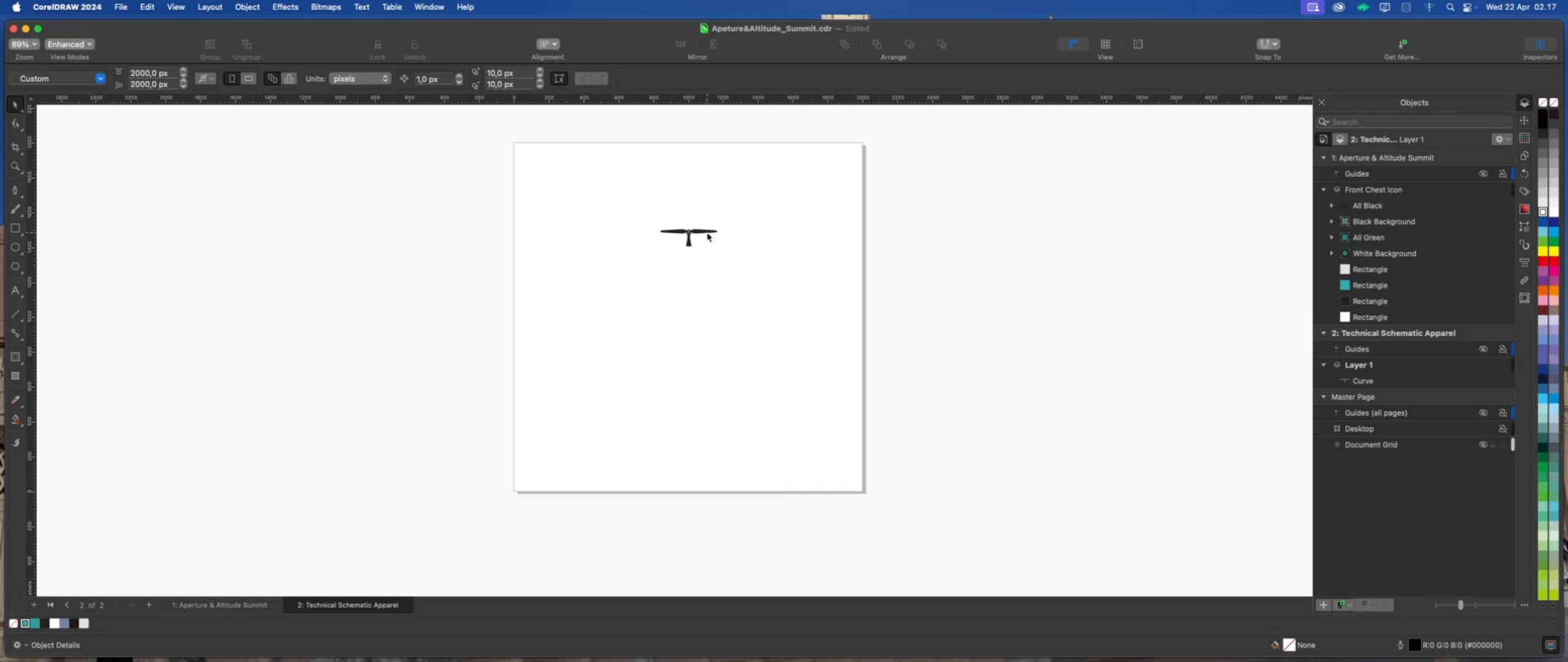 
left_click([707, 232])
 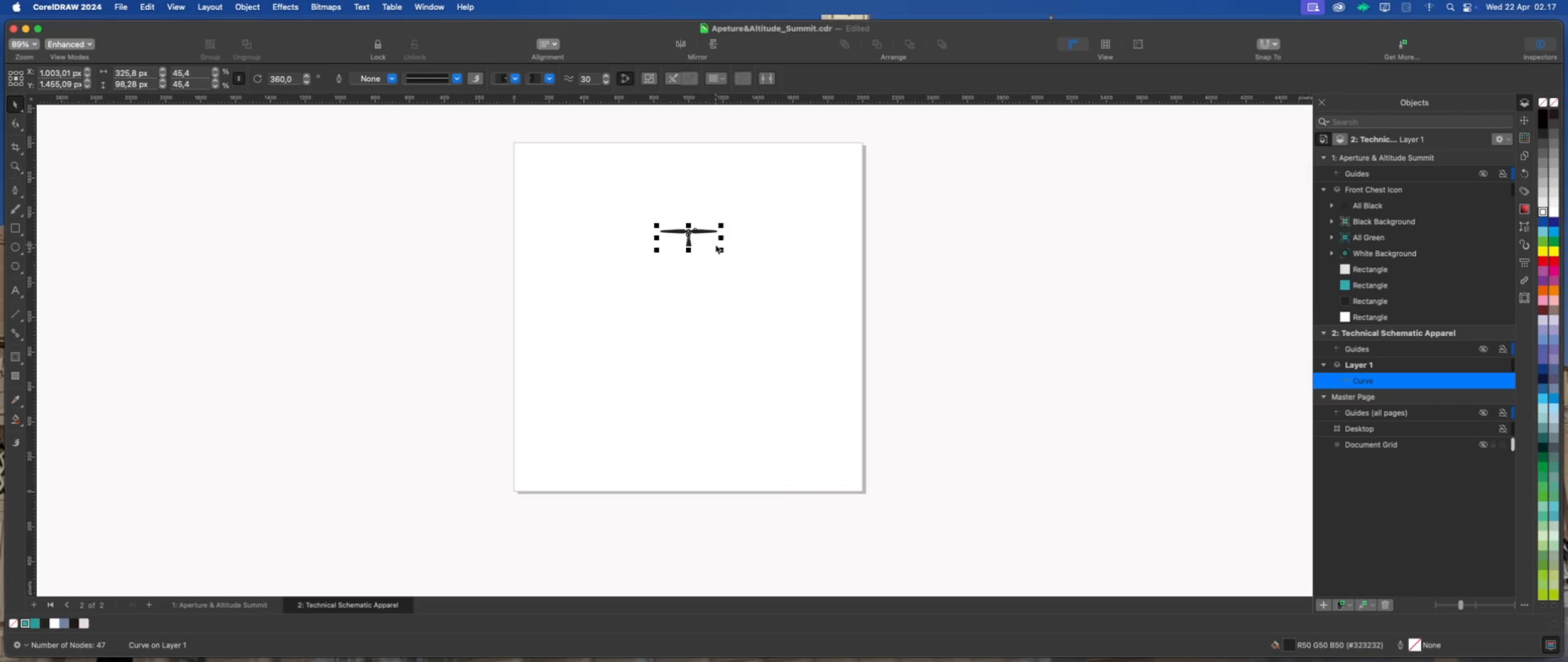 
scroll: coordinate [669, 250], scroll_direction: up, amount: 1.0
 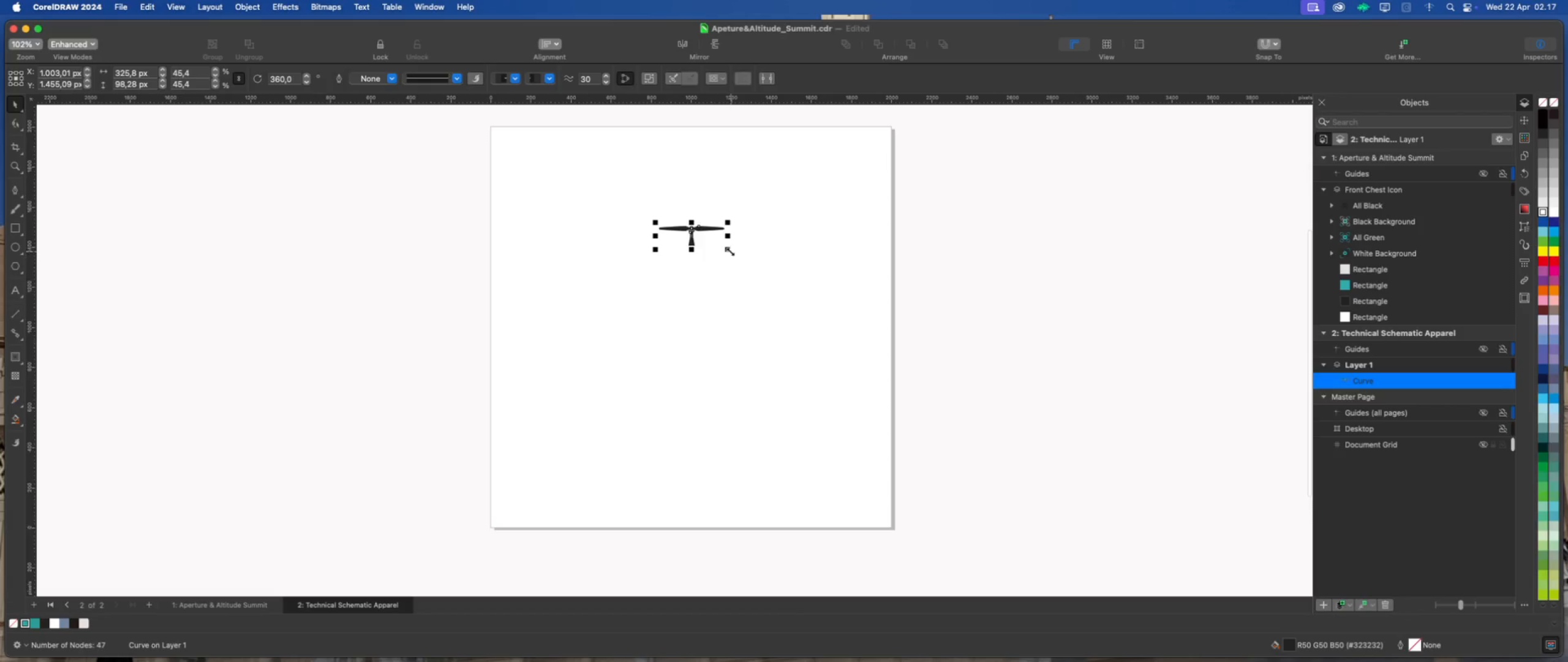 
left_click_drag(start_coordinate=[729, 249], to_coordinate=[804, 356])
 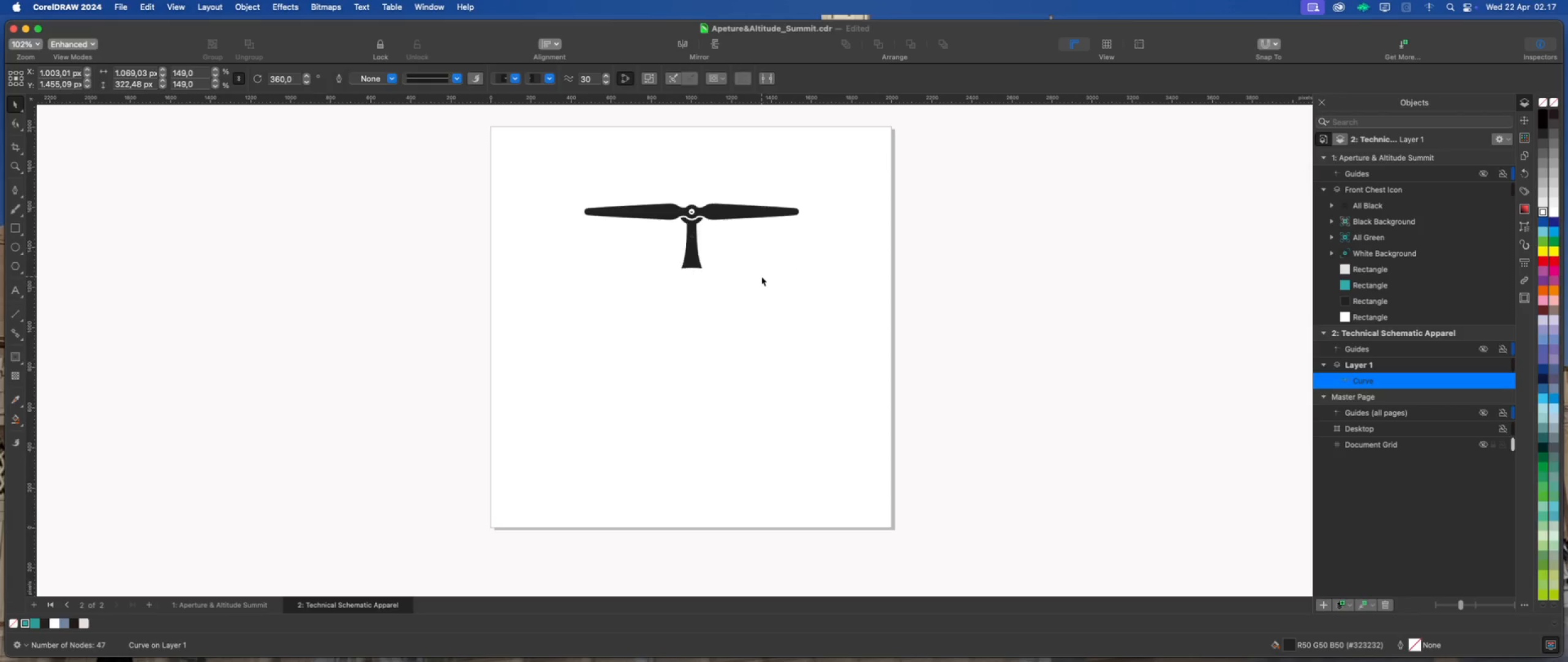 
hold_key(key=ShiftLeft, duration=1.57)
 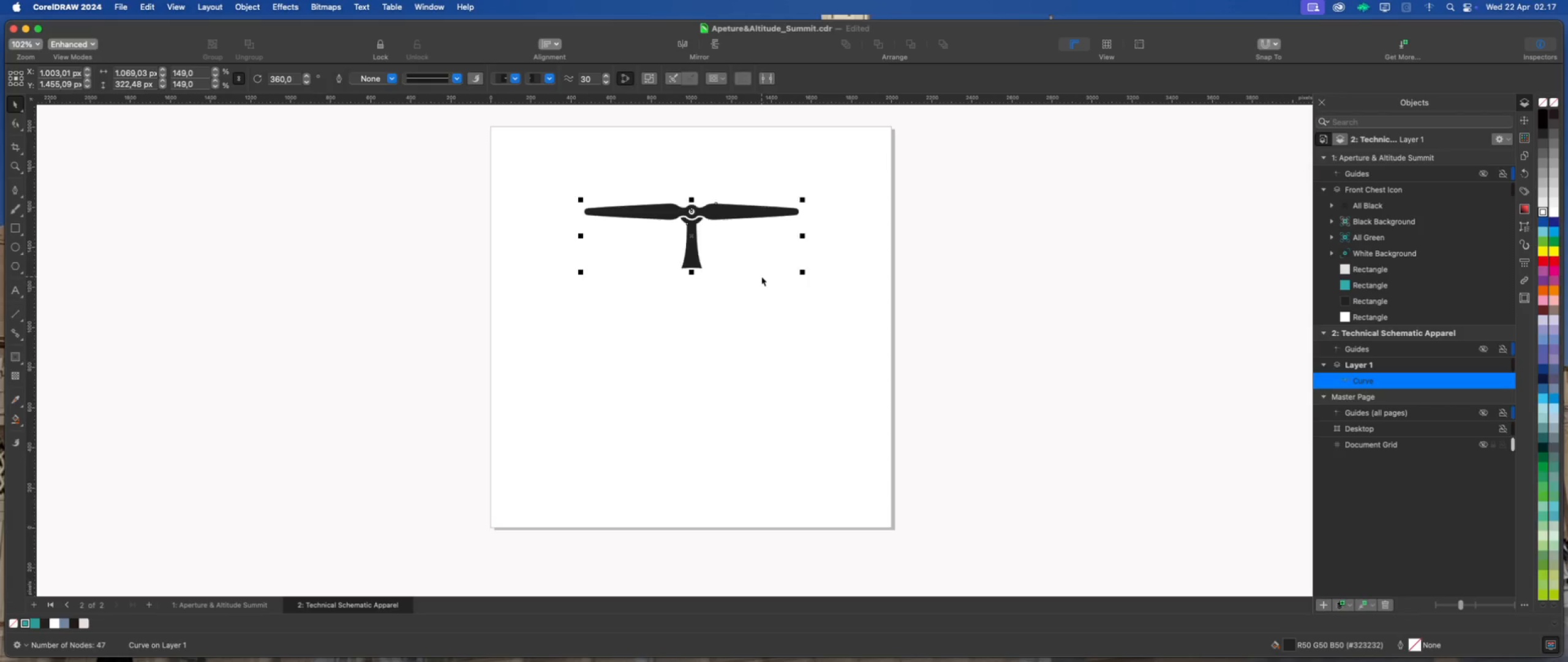 
left_click([761, 276])
 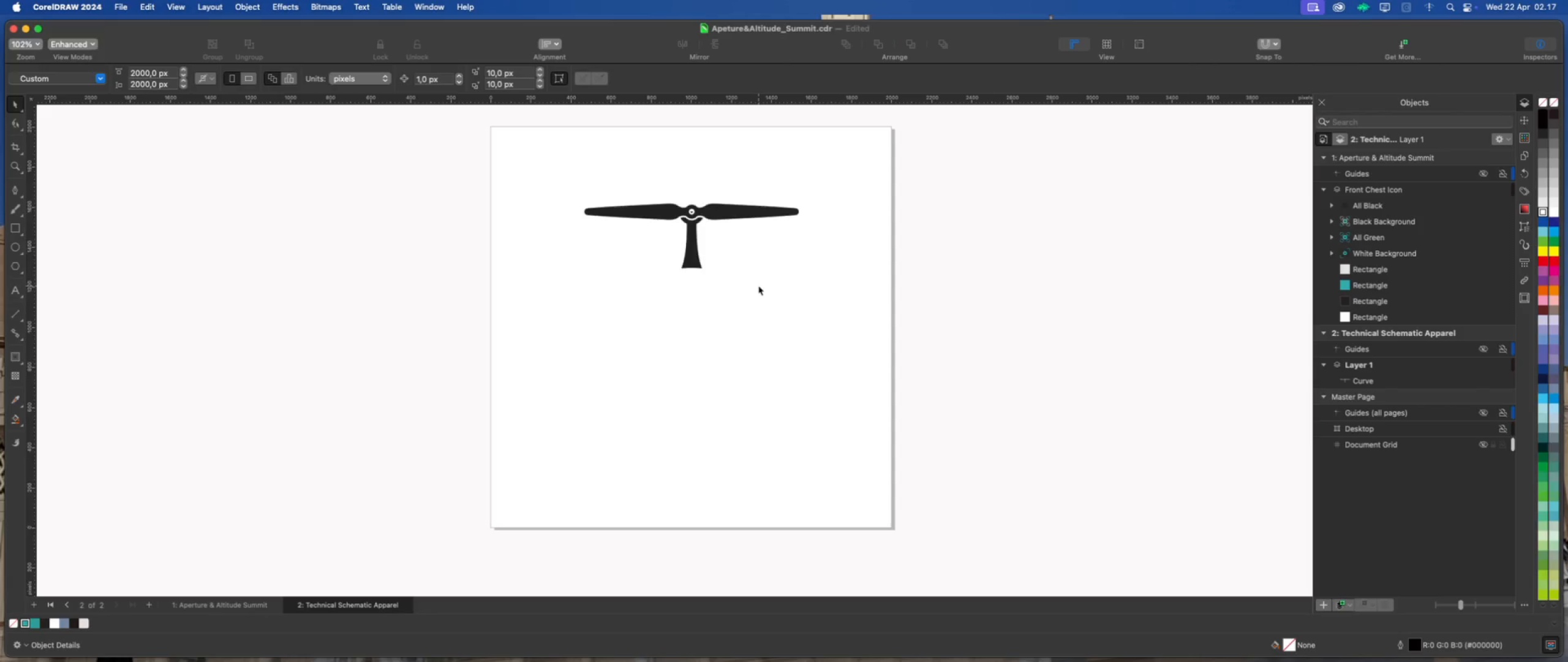 
wait(6.55)
 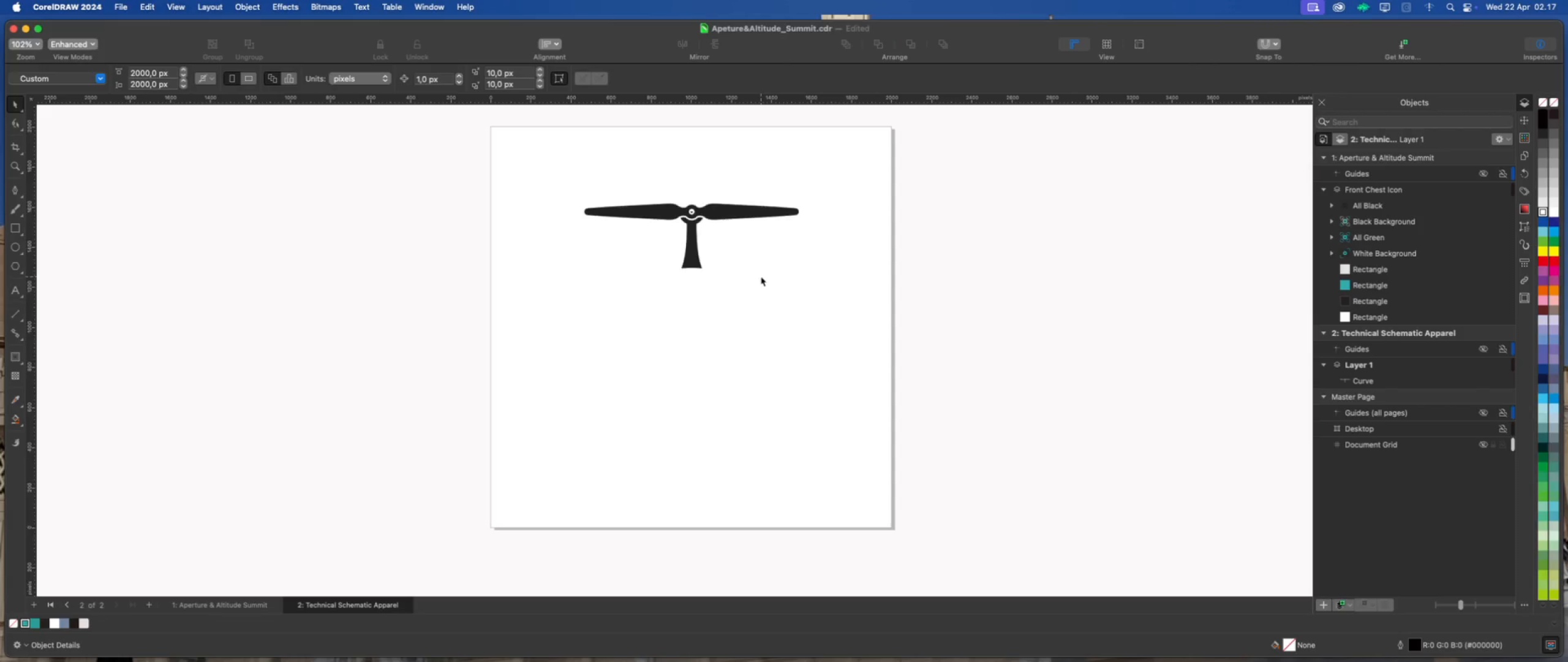 
scroll: coordinate [710, 223], scroll_direction: up, amount: 2.0
 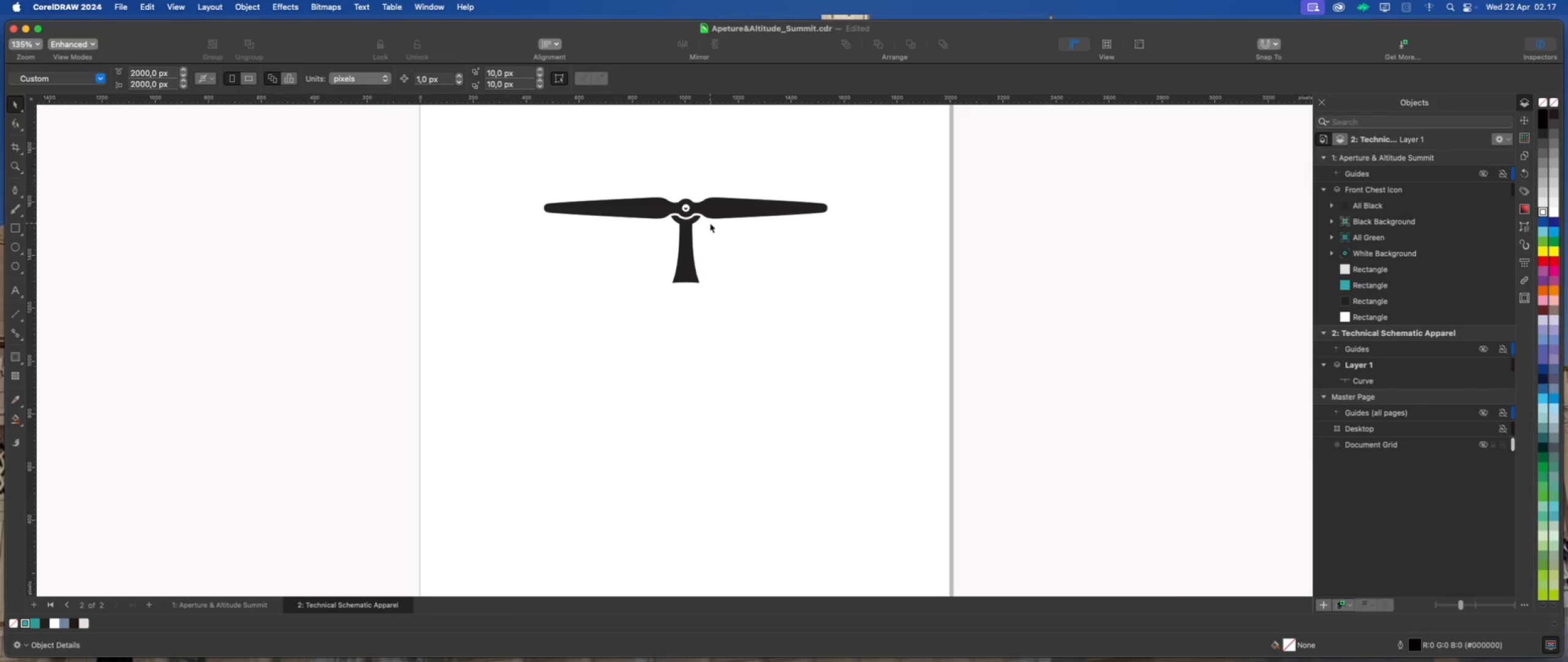 
left_click([722, 210])
 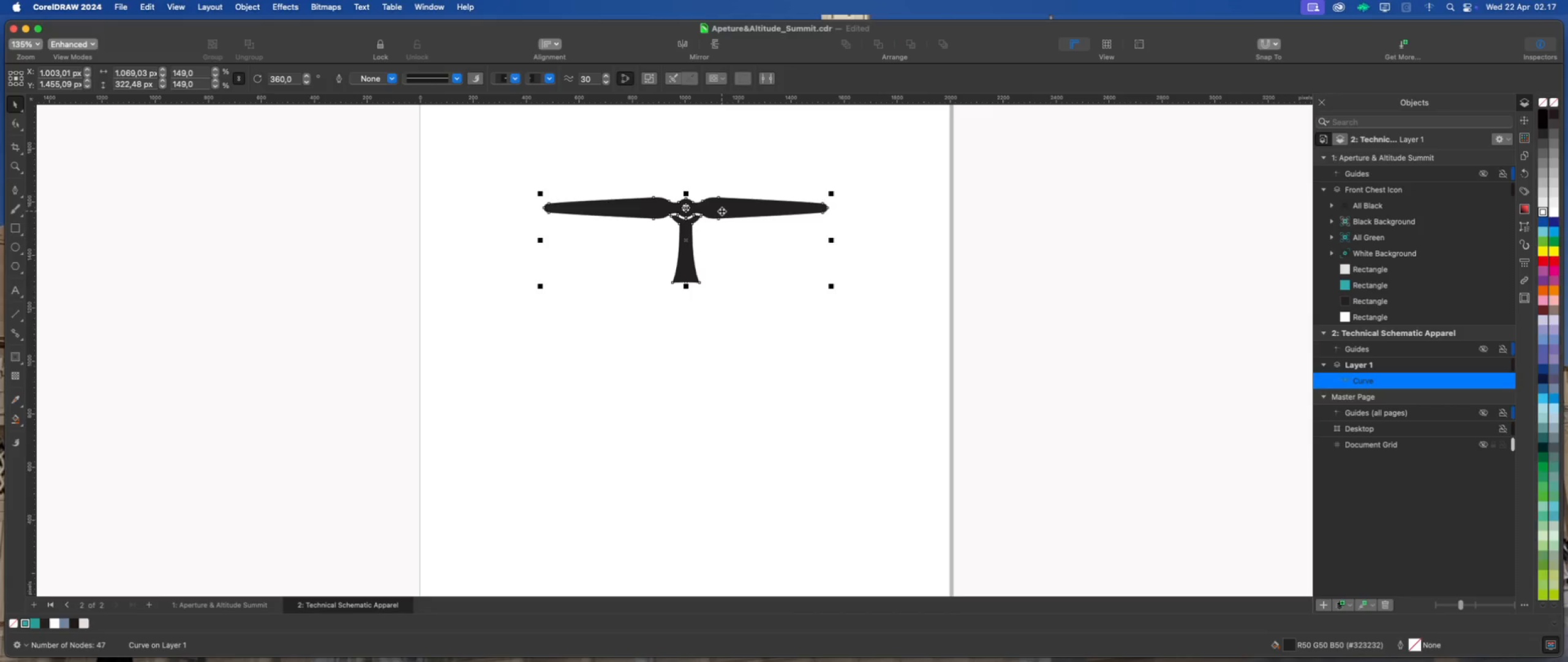 
scroll: coordinate [722, 211], scroll_direction: up, amount: 1.0
 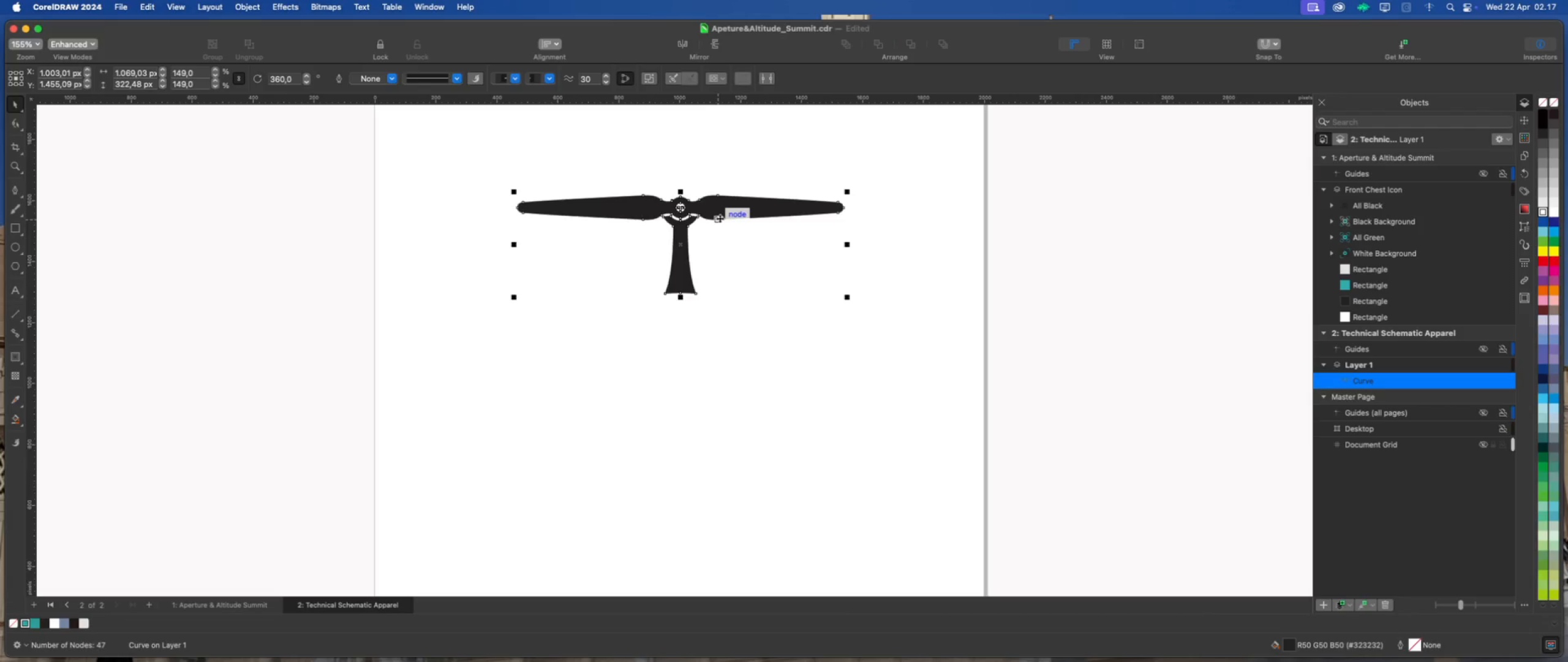 
wait(8.16)
 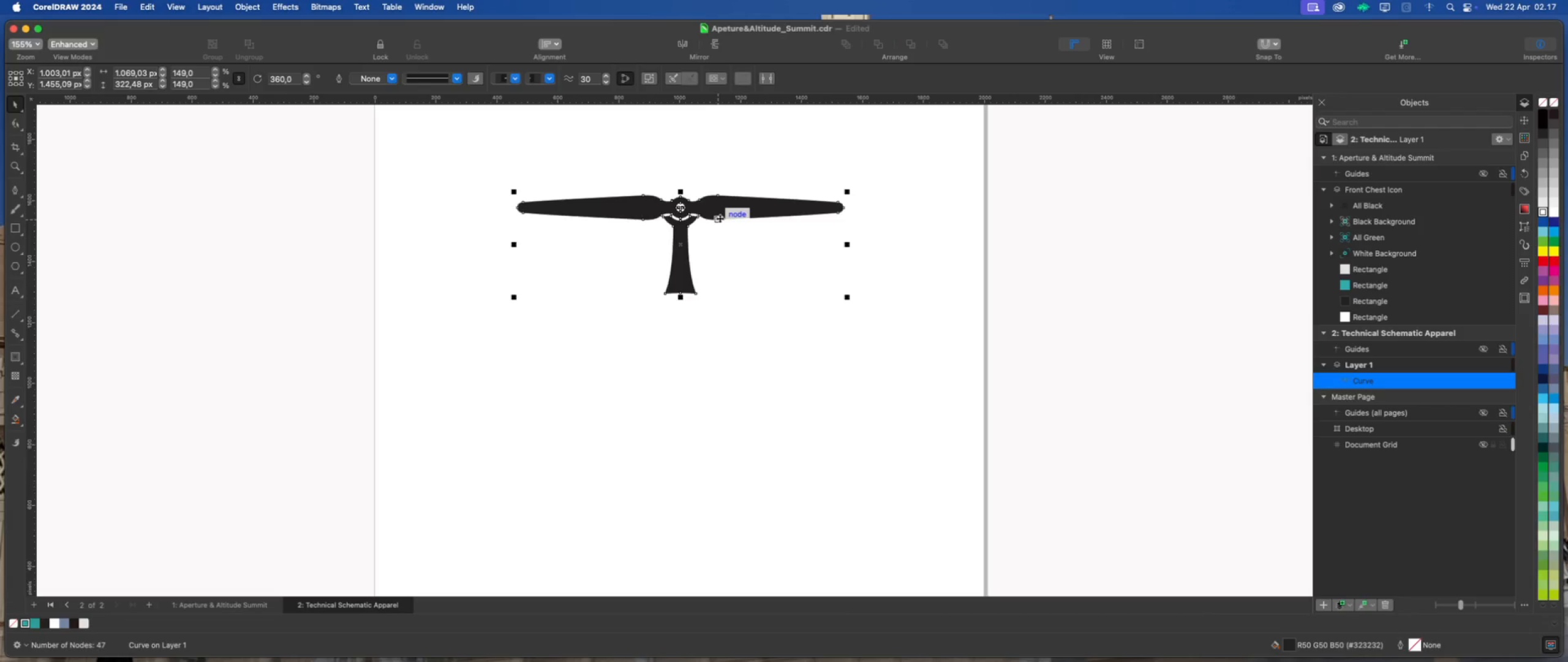 
scroll: coordinate [729, 205], scroll_direction: up, amount: 4.0
 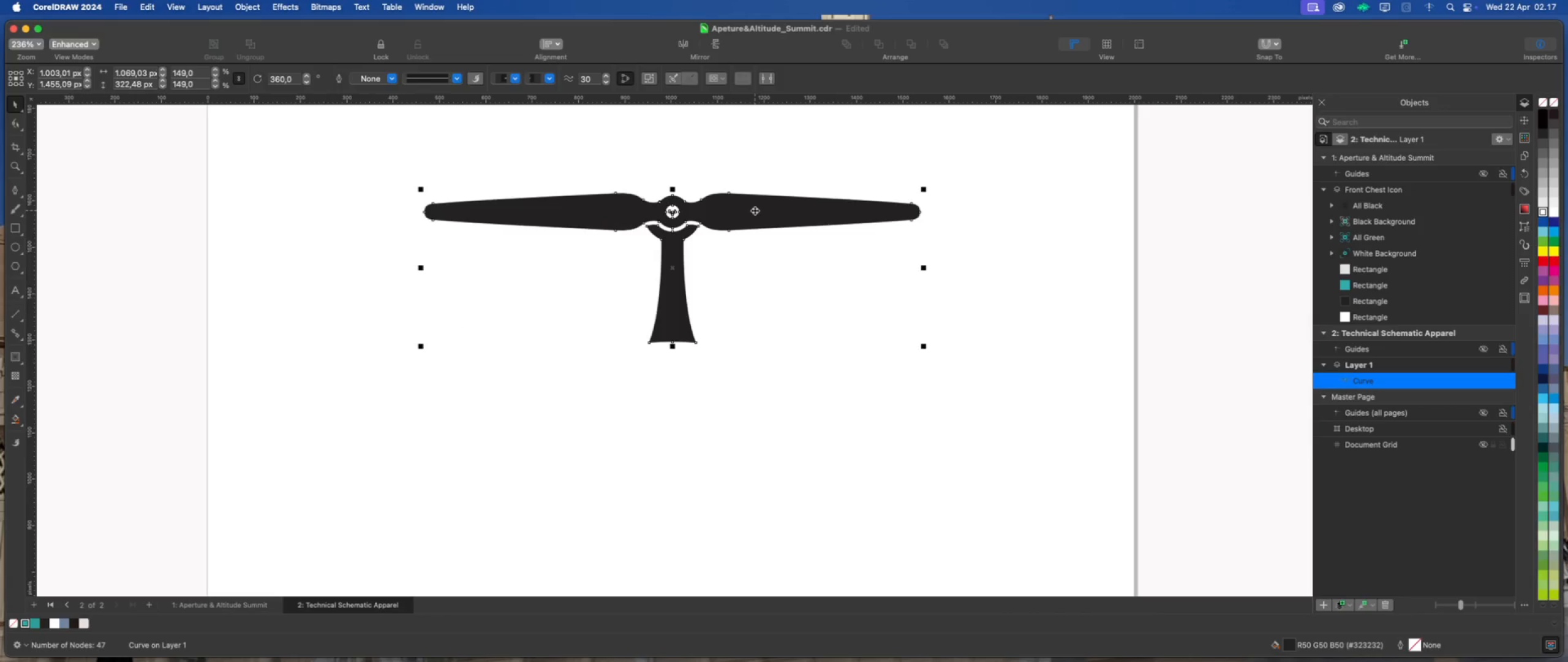 
right_click([755, 210])
 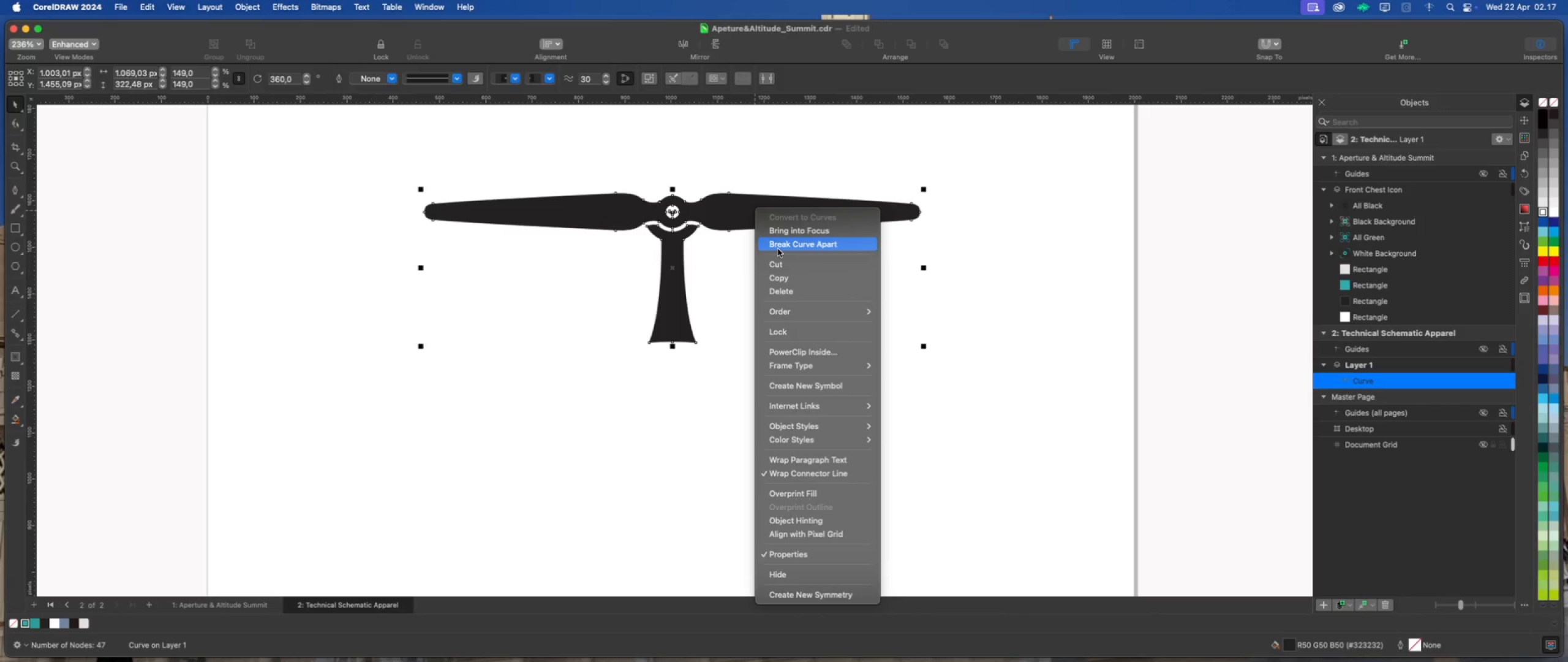 
left_click([778, 249])
 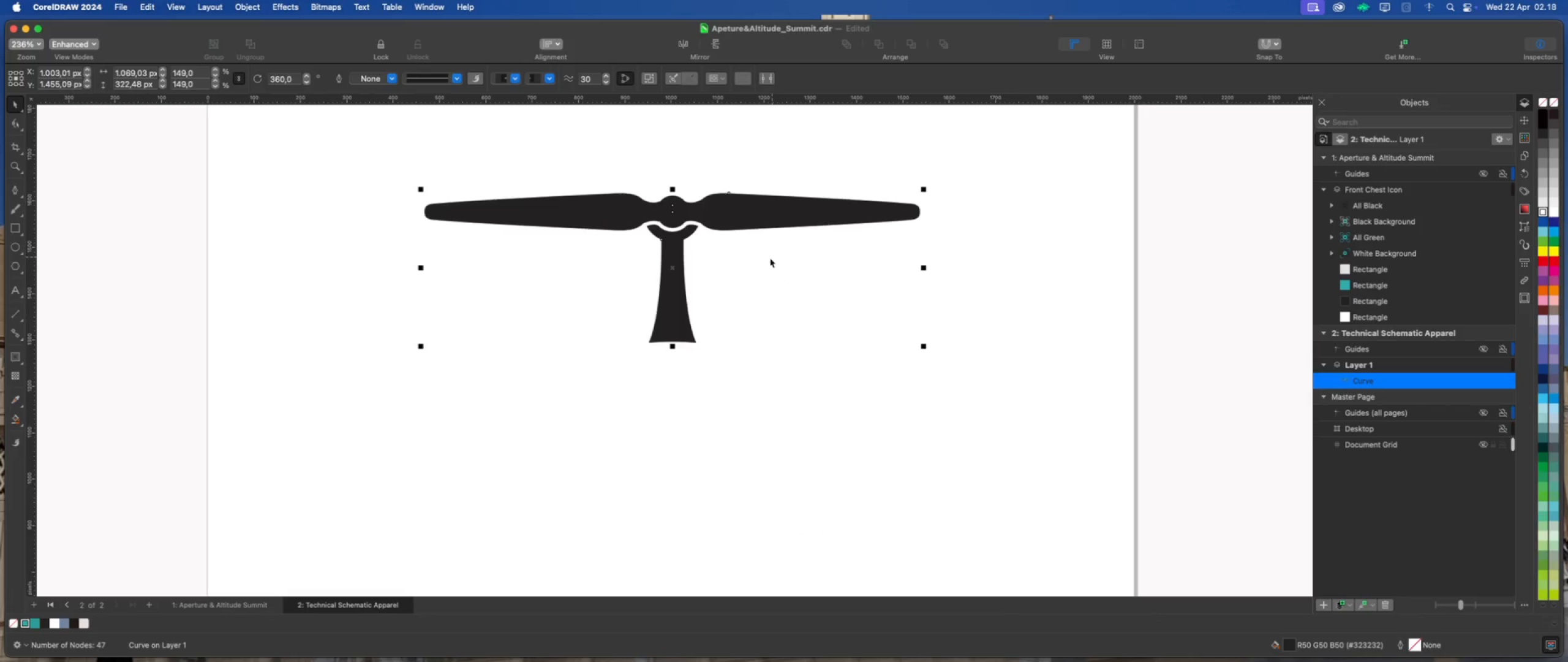 
left_click([769, 259])
 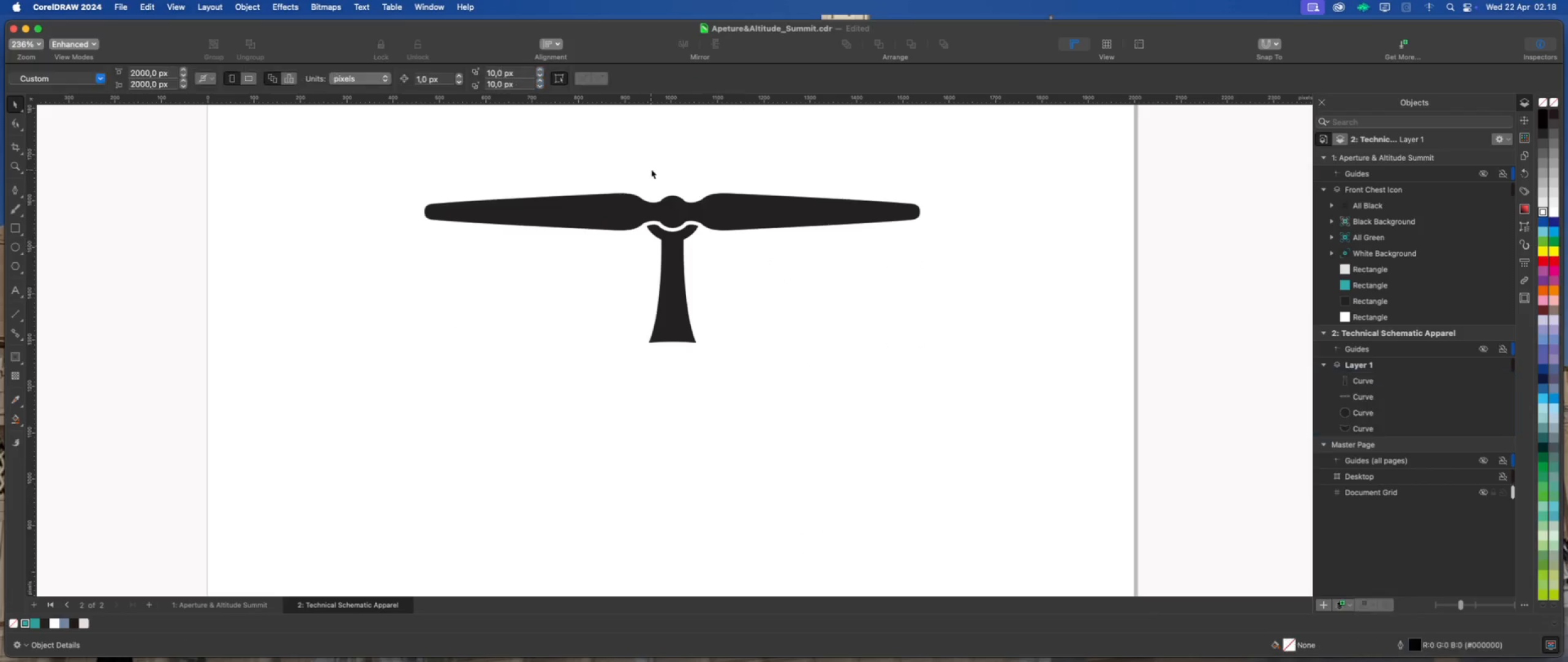 
left_click_drag(start_coordinate=[650, 169], to_coordinate=[699, 237])
 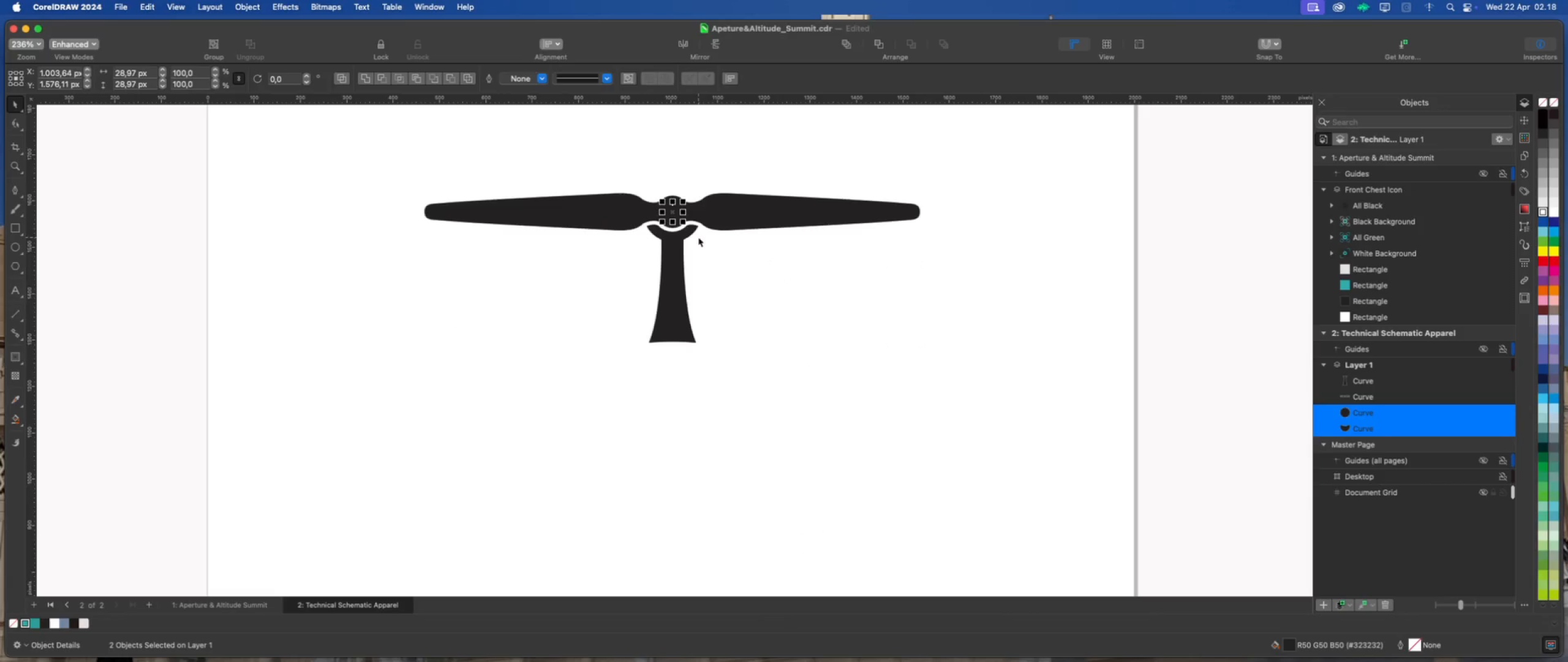 
scroll: coordinate [687, 225], scroll_direction: up, amount: 2.0
 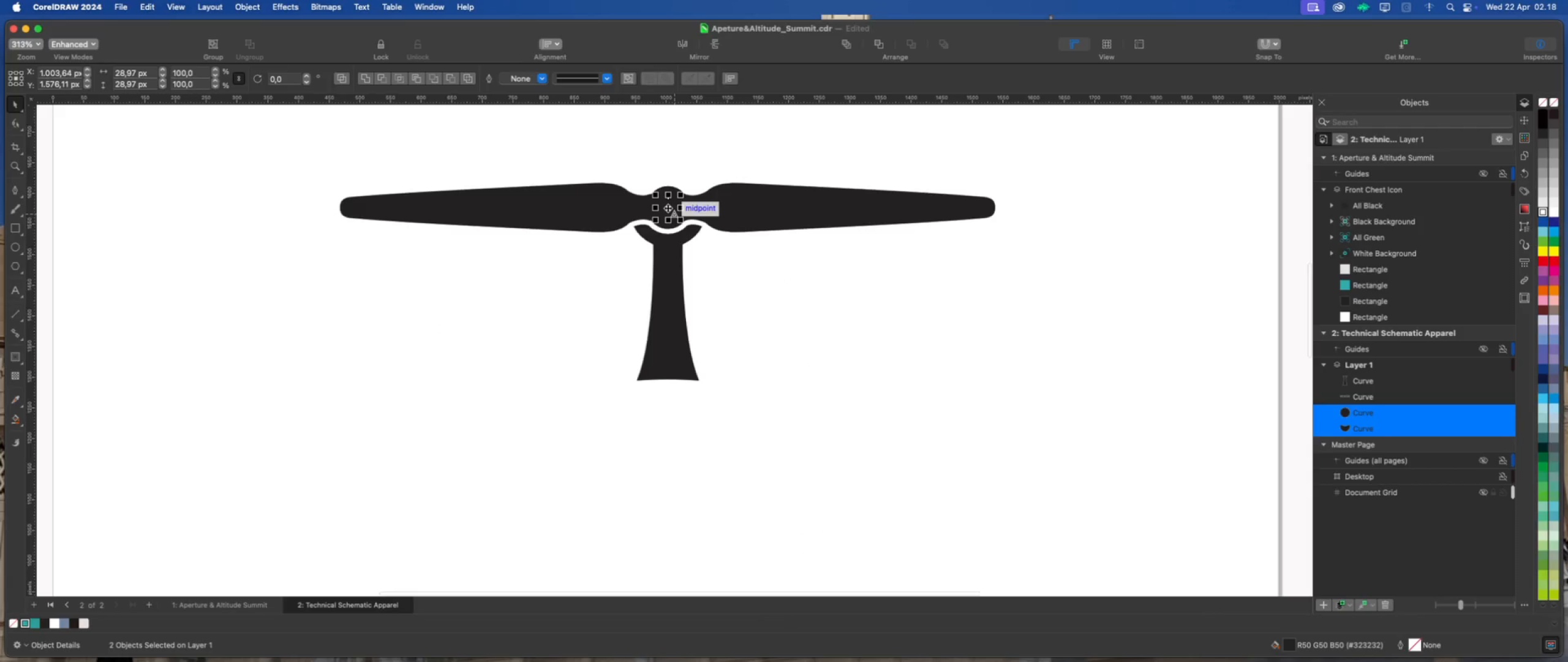 
right_click([668, 207])
 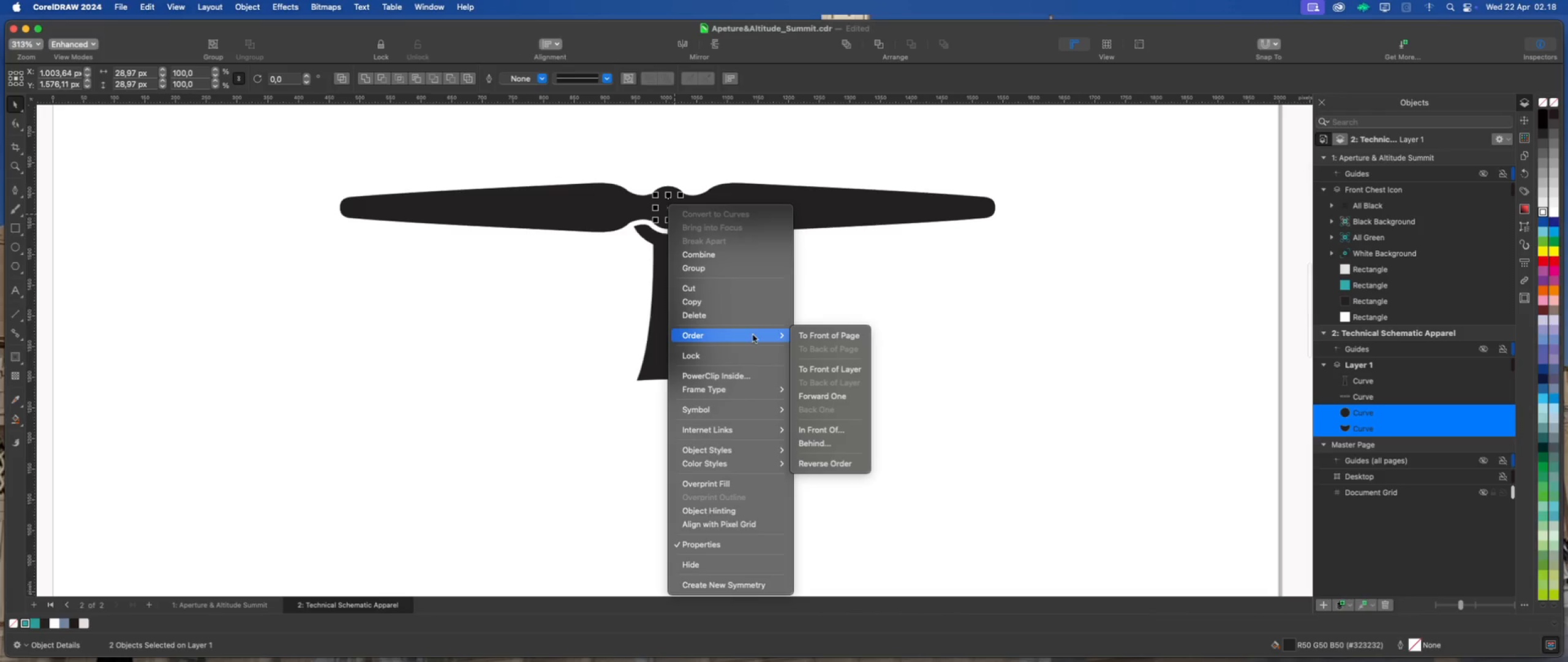 
left_click([806, 337])
 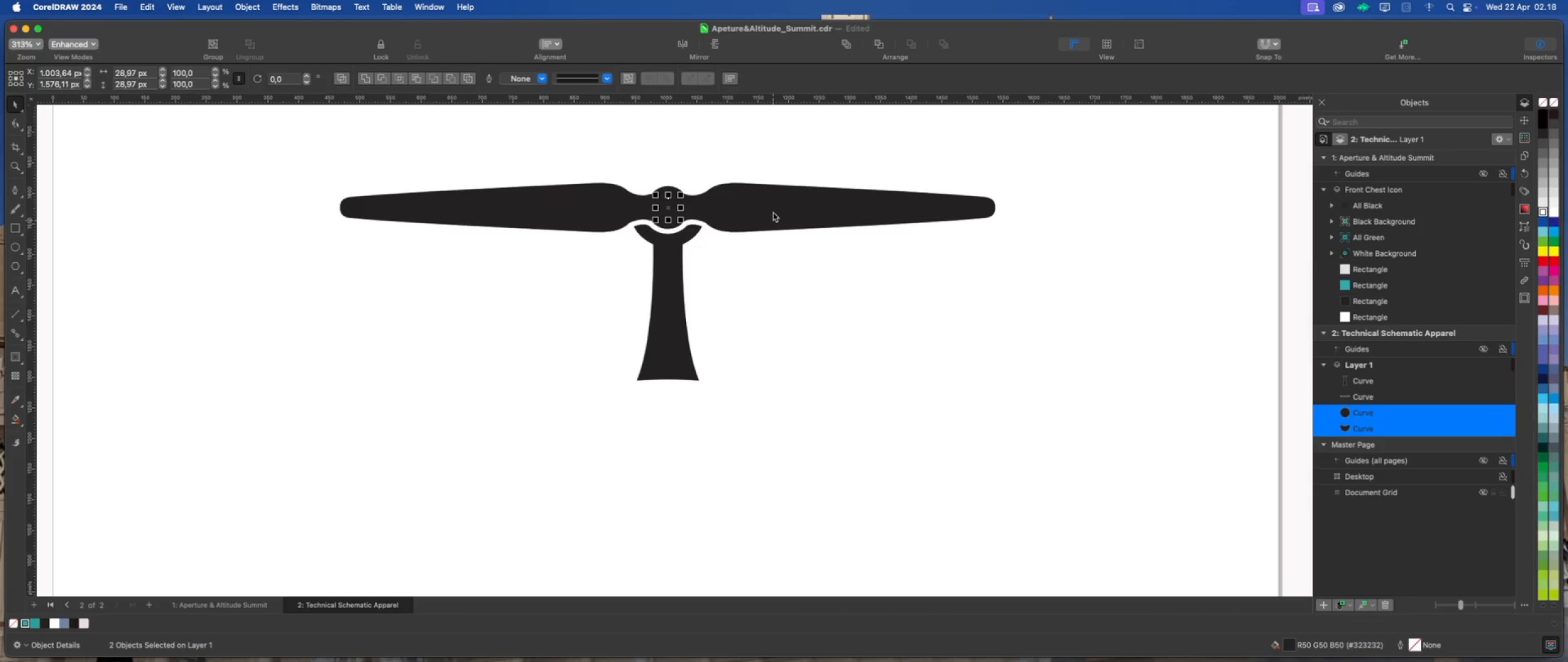 
hold_key(key=ShiftLeft, duration=0.65)
left_click([773, 212])
 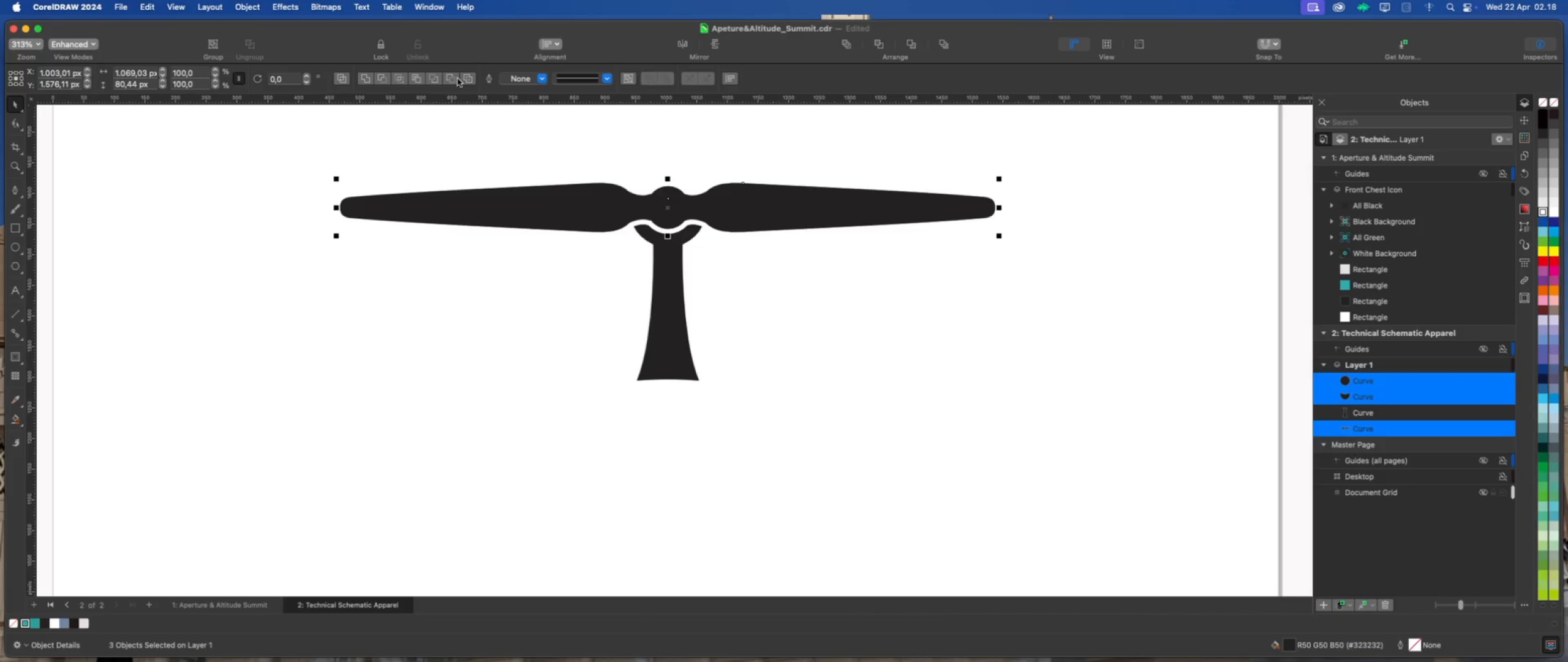 
left_click([453, 77])
 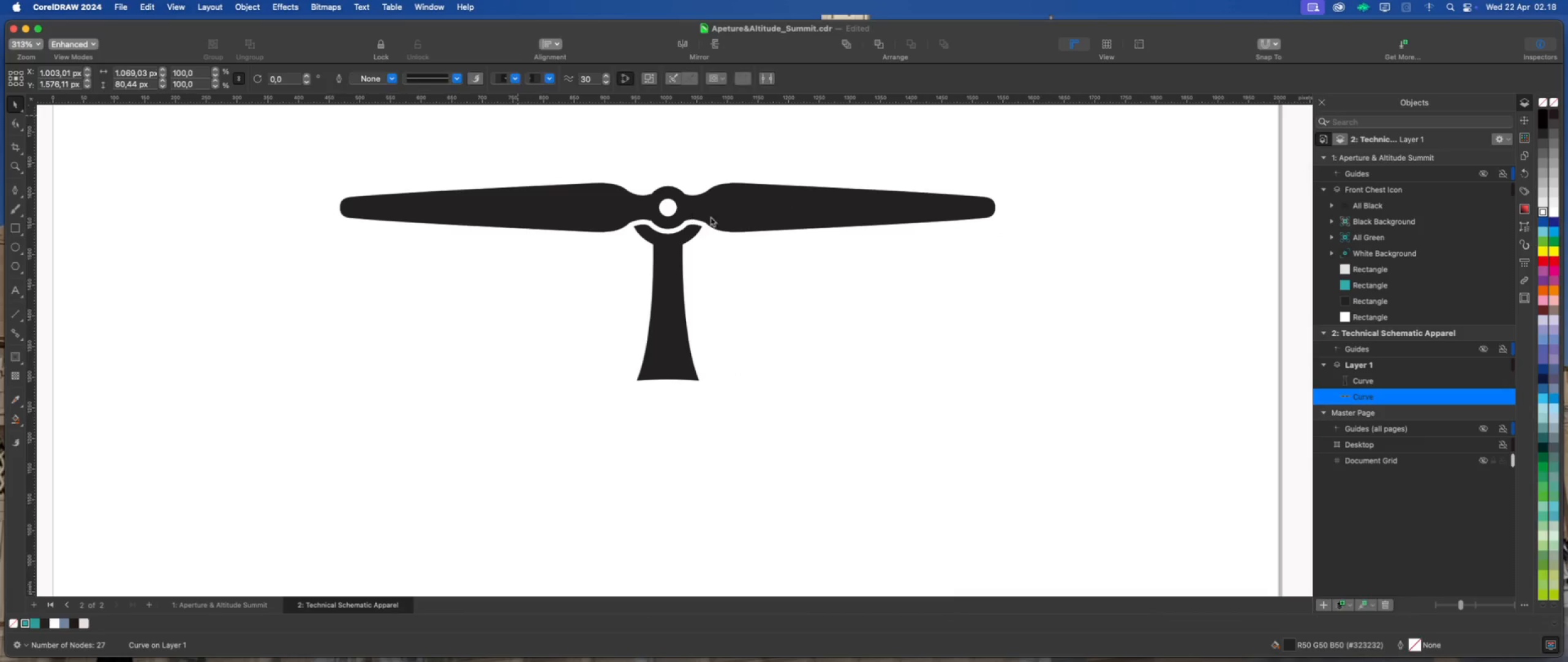 
left_click([755, 224])
 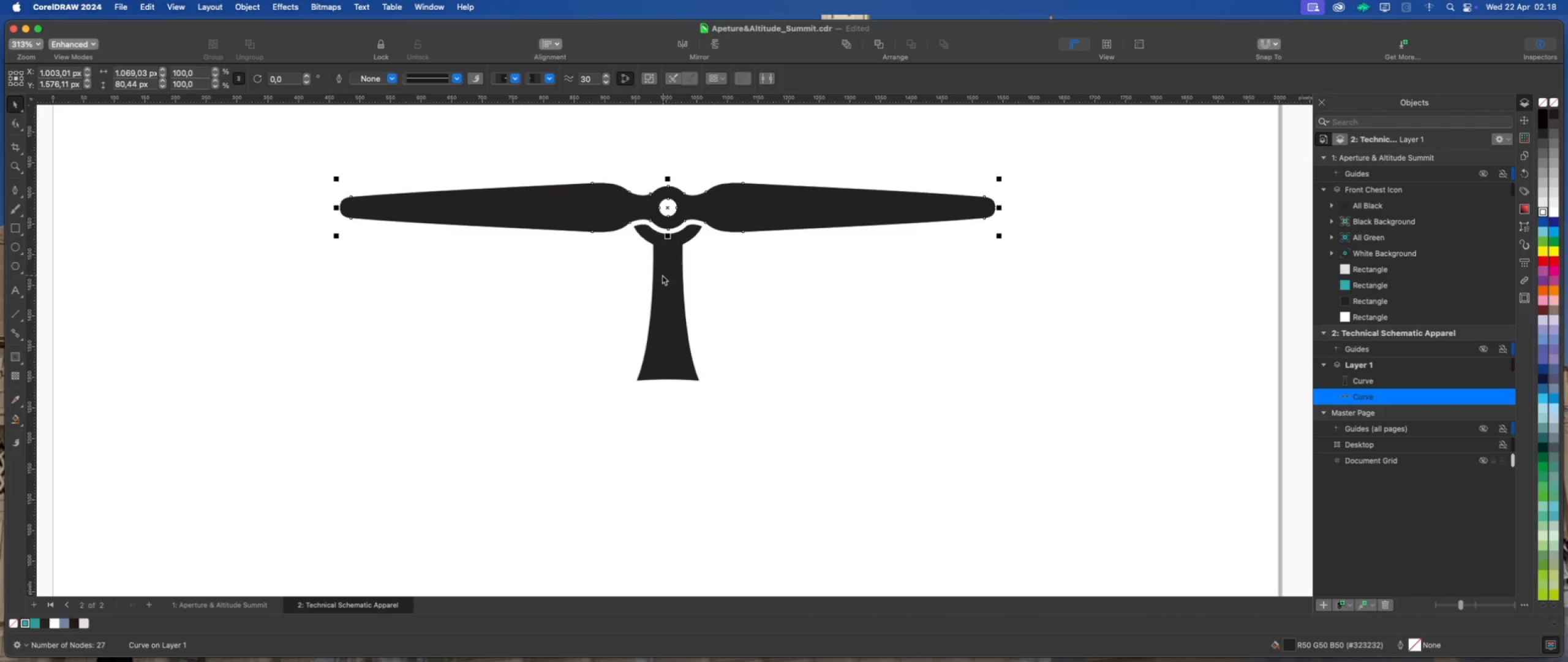 
left_click([662, 275])
 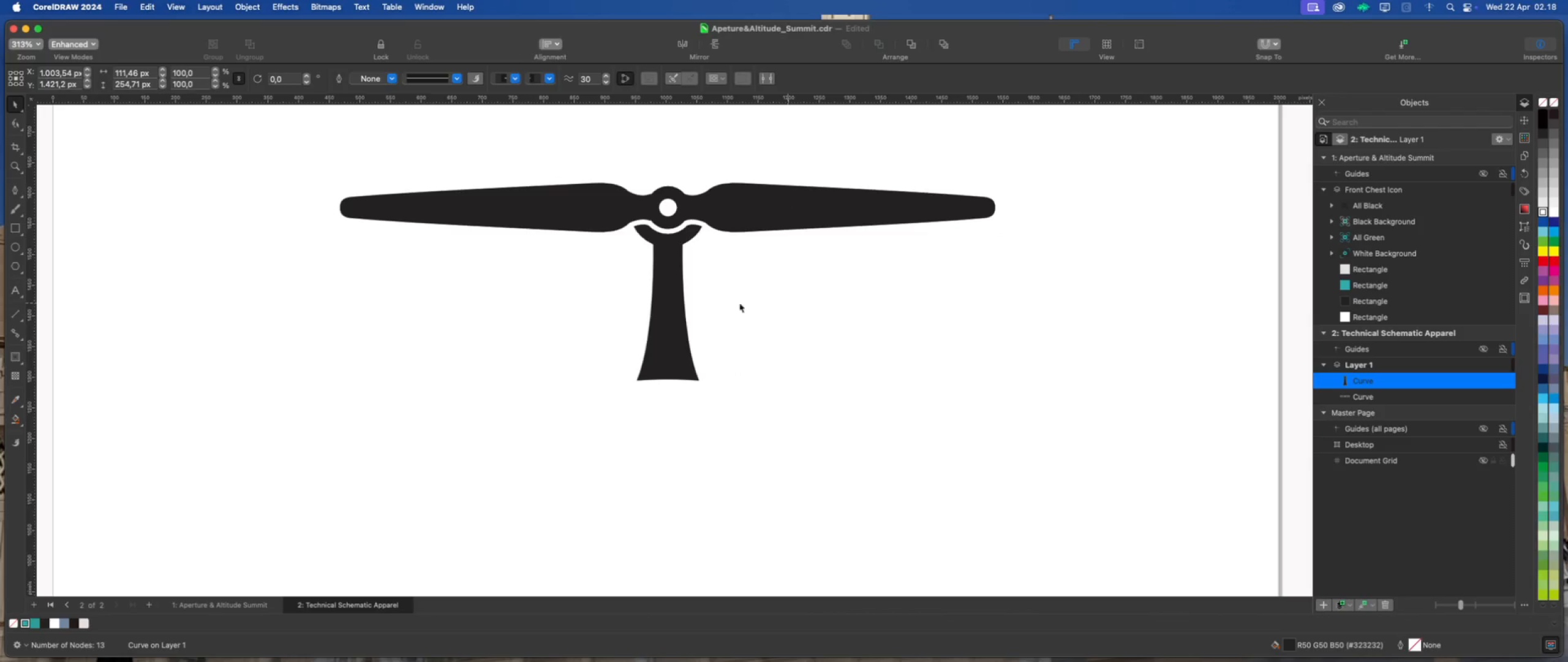 
left_click([668, 307])
 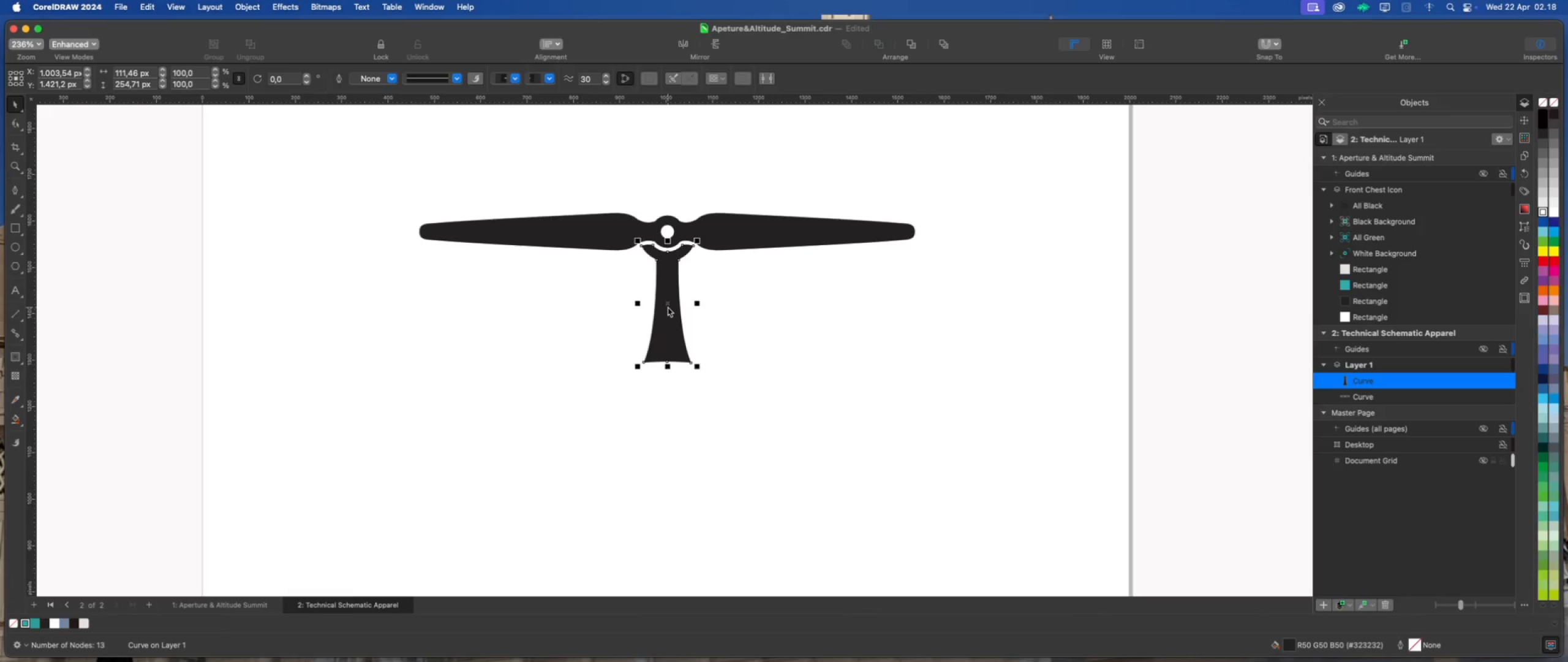 
scroll: coordinate [666, 306], scroll_direction: down, amount: 2.0
 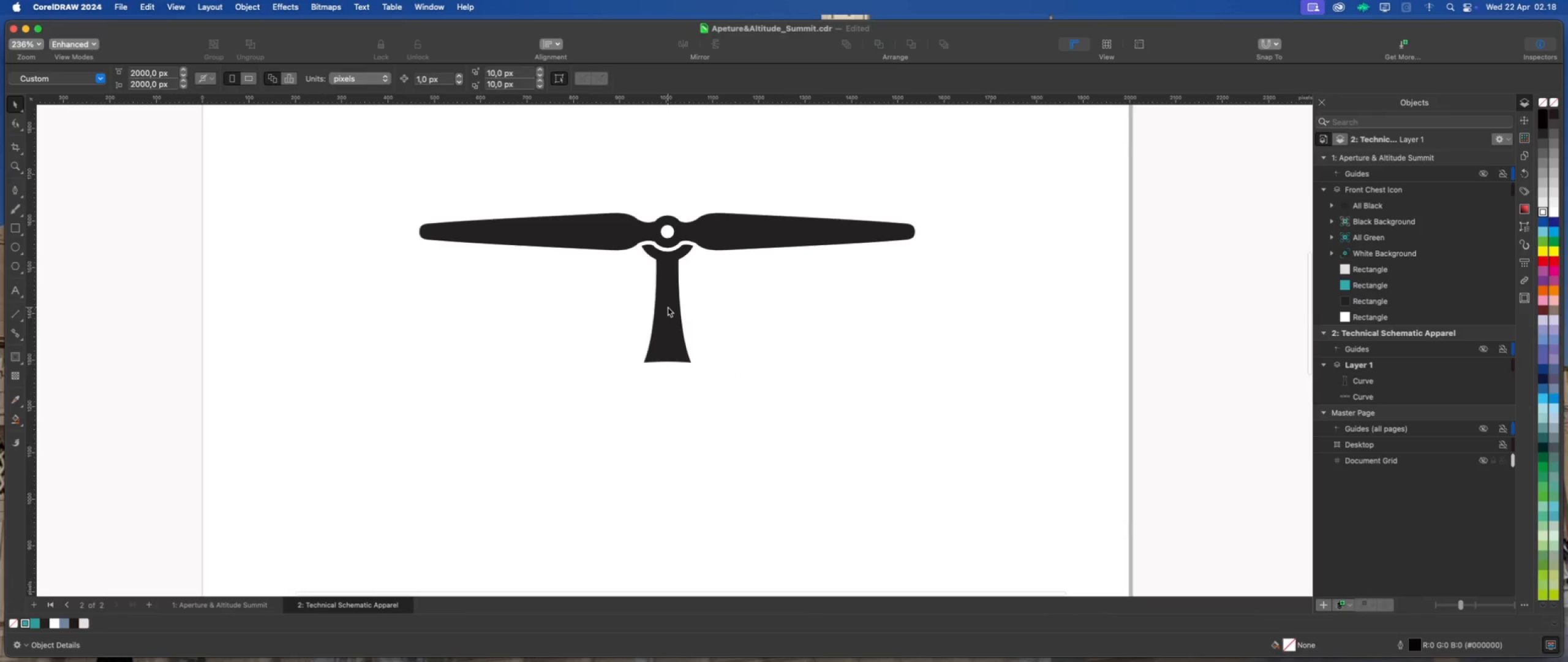 
key(Delete)
 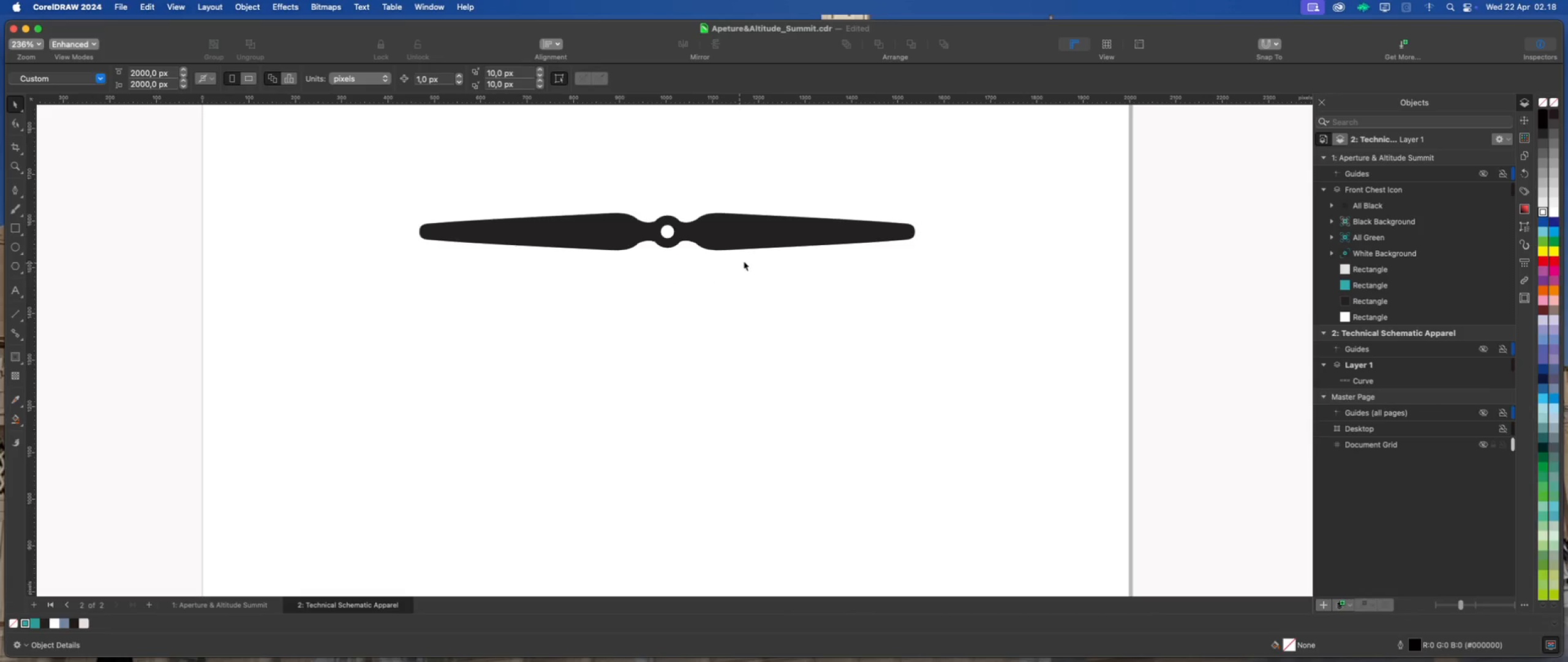 
scroll: coordinate [748, 237], scroll_direction: up, amount: 4.0
 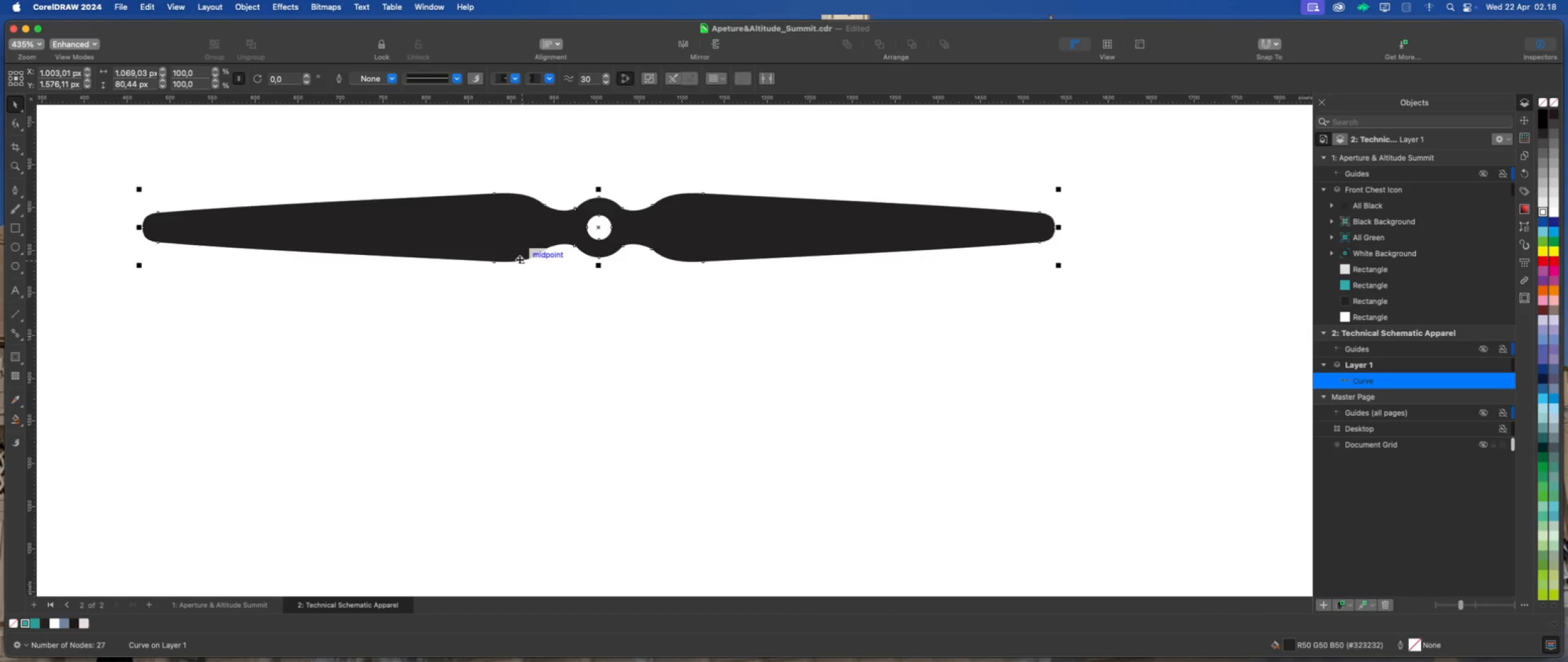 
scroll: coordinate [500, 273], scroll_direction: down, amount: 2.0
 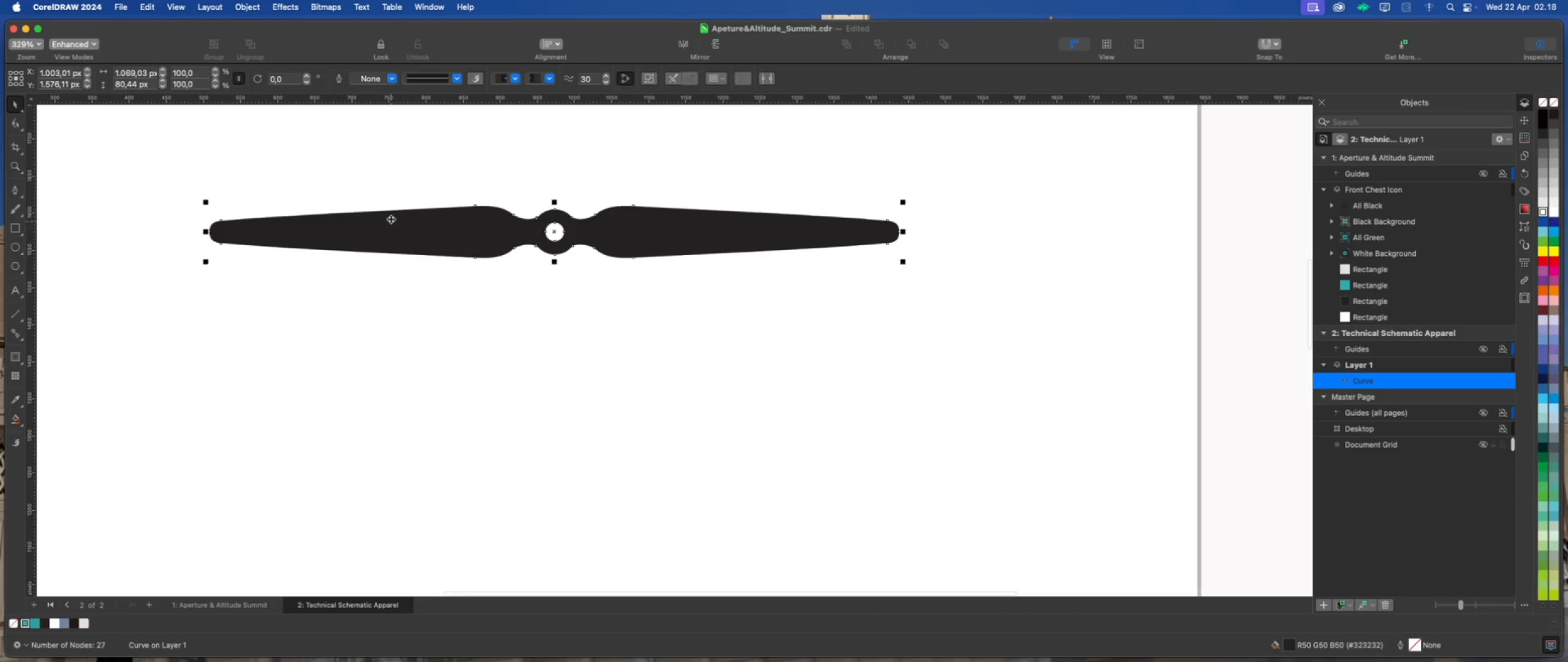 
scroll: coordinate [390, 218], scroll_direction: up, amount: 1.0
 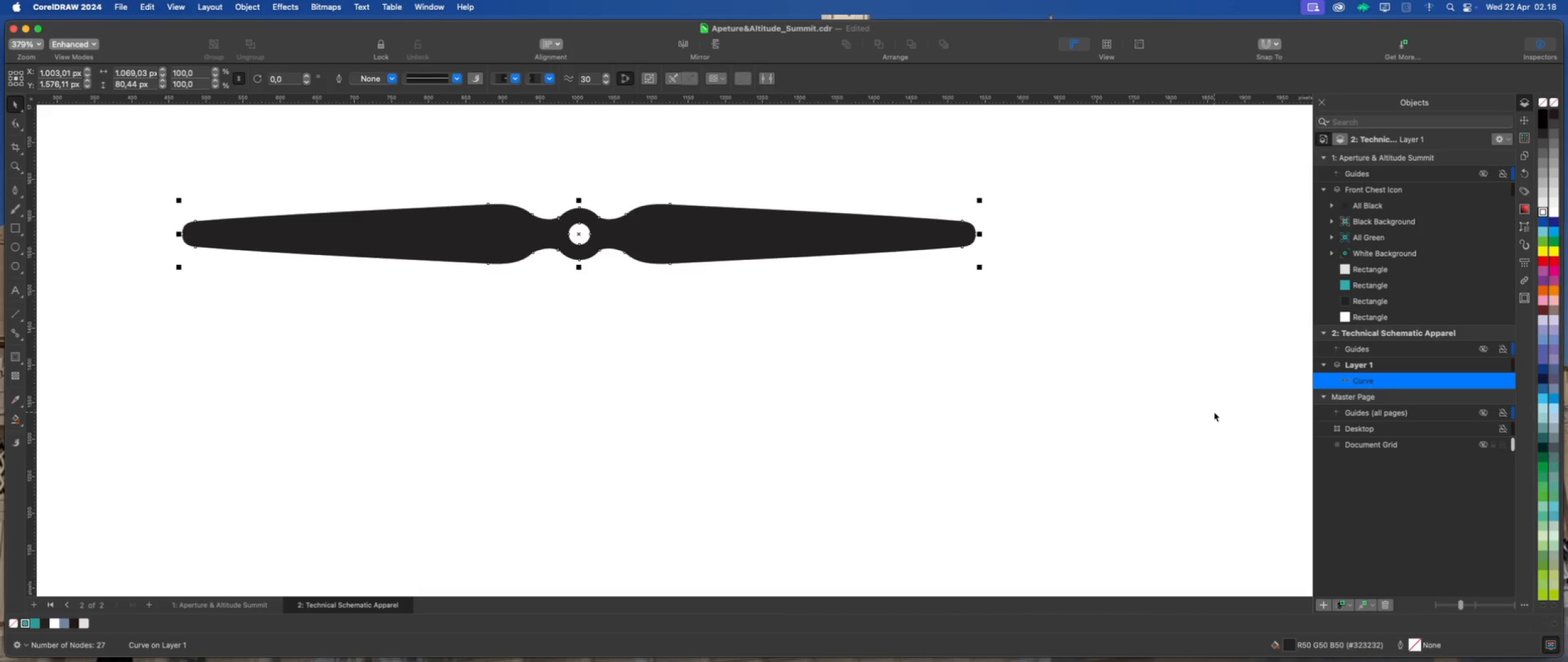 
wait(11.6)
 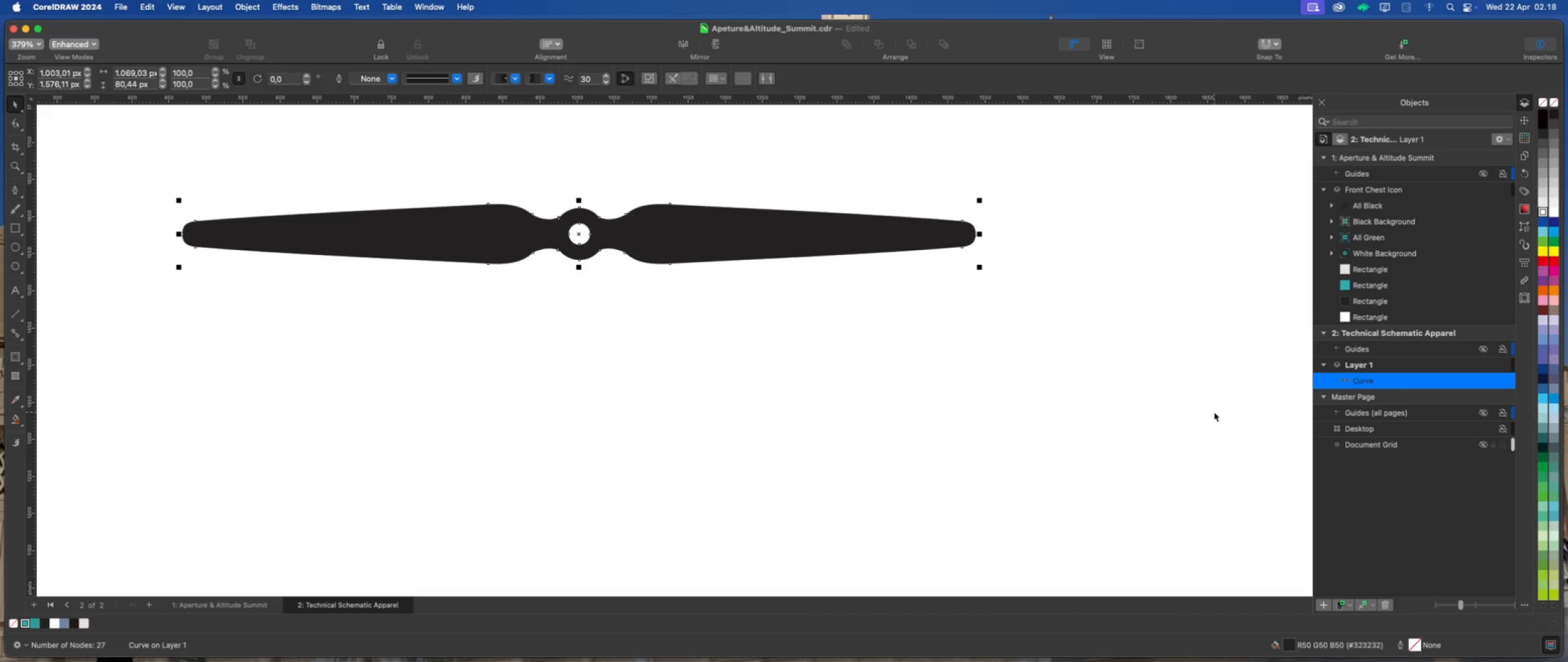 
left_click([17, 121])
 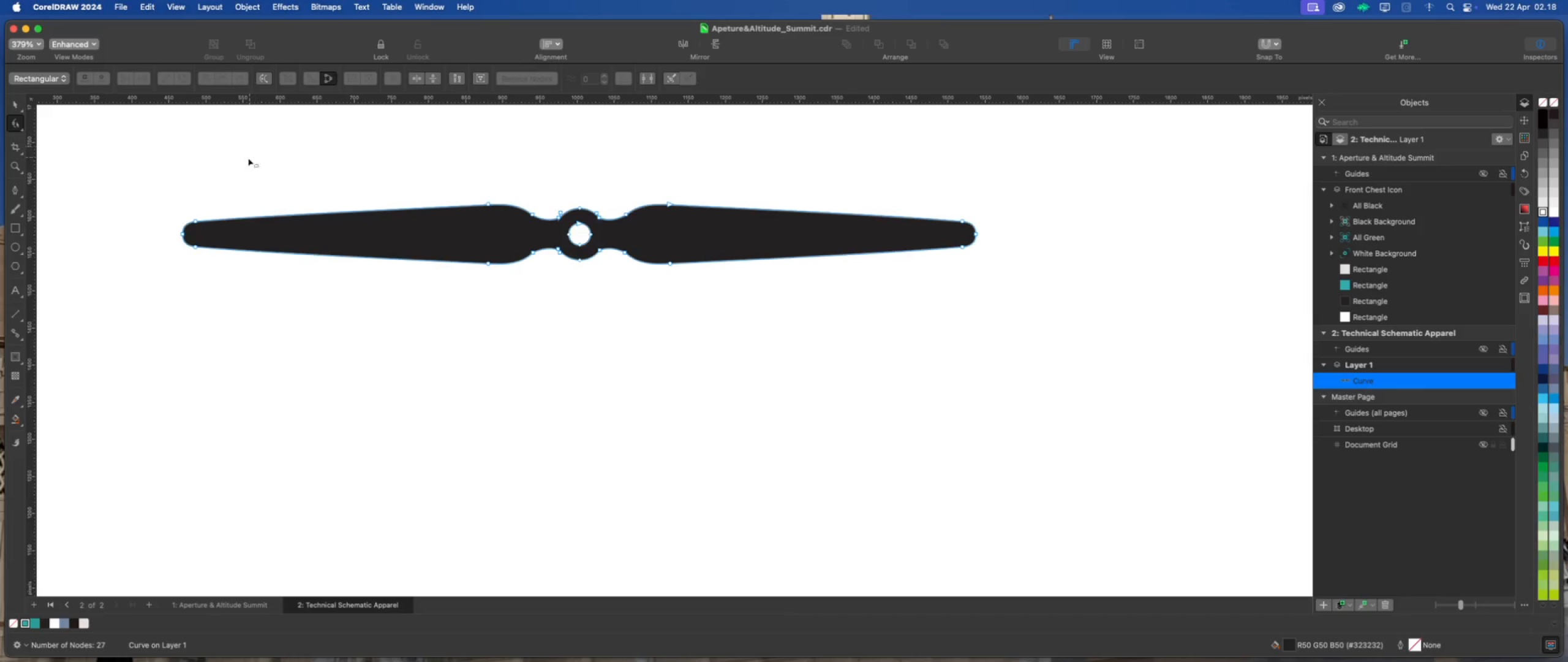 
wait(17.73)
 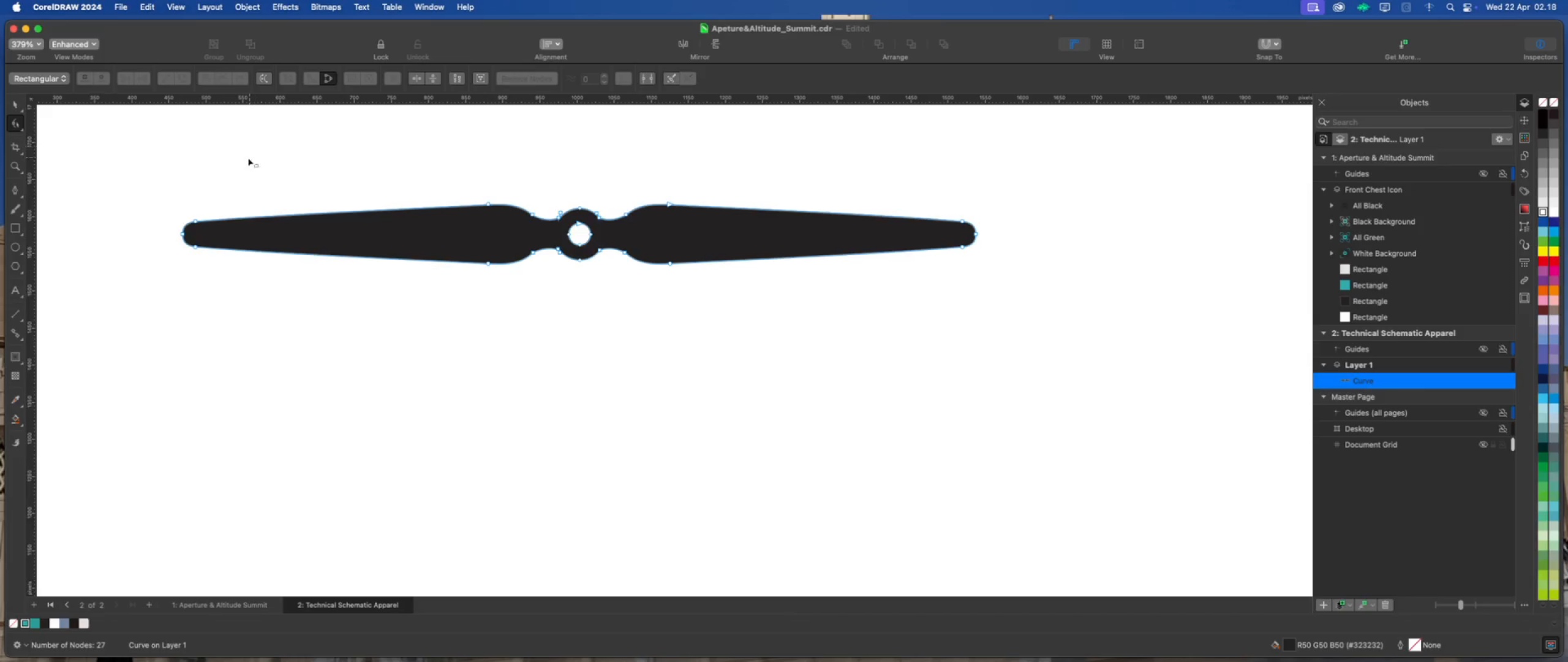 
left_click([669, 206])
 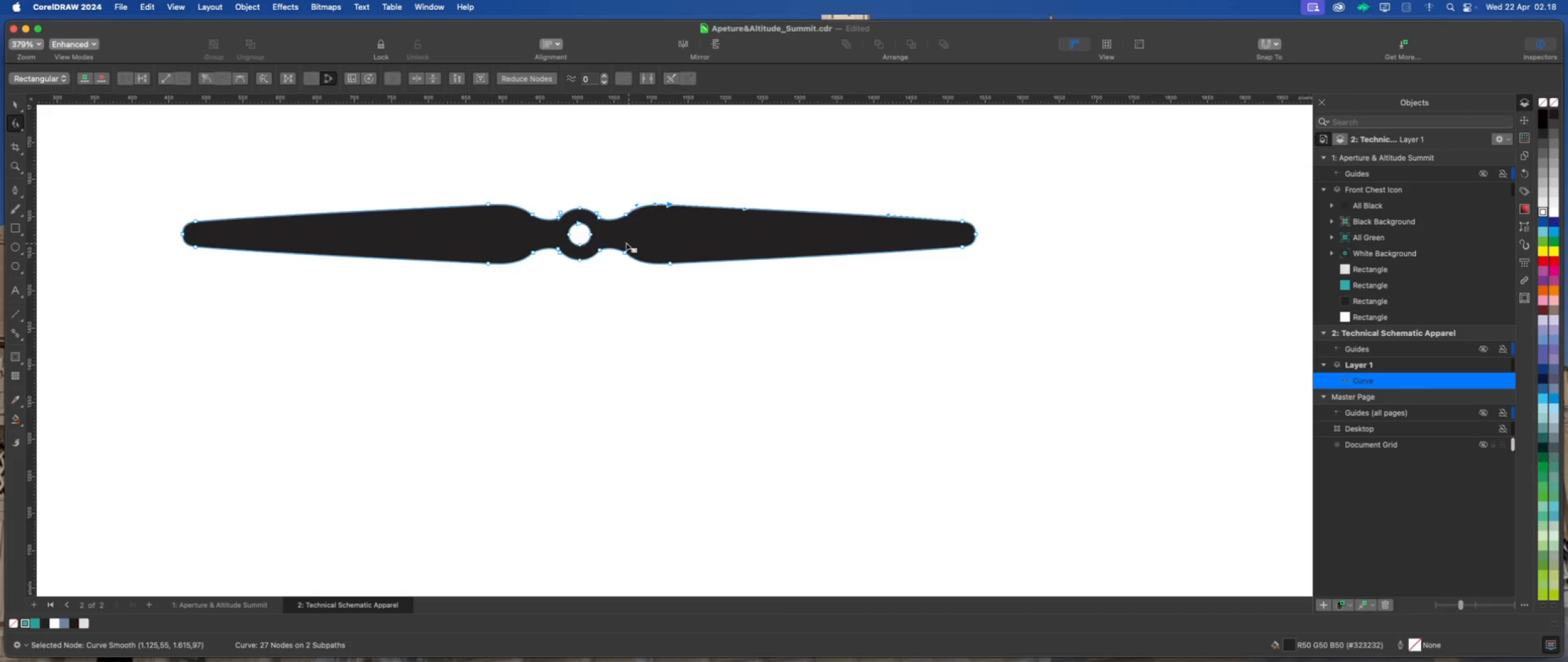 
scroll: coordinate [505, 218], scroll_direction: up, amount: 2.0
 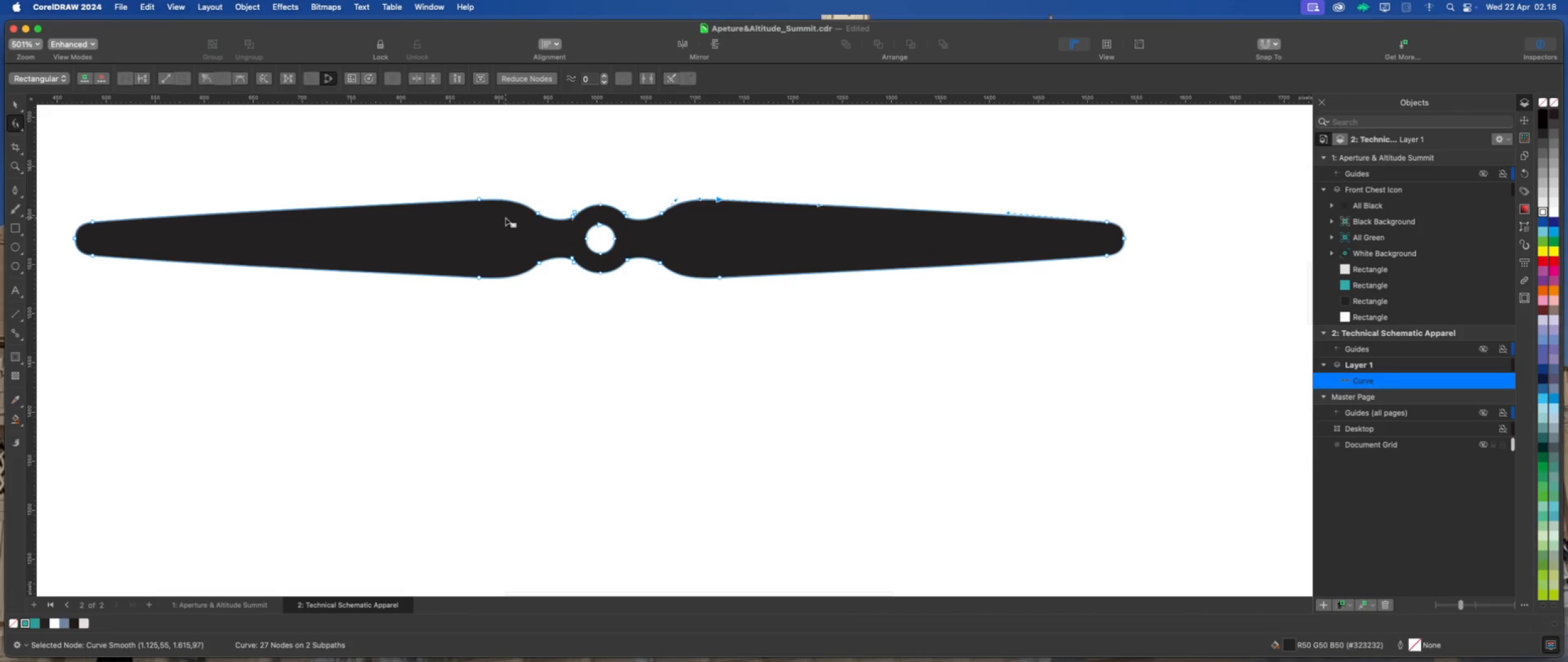 
key(ArrowUp)
 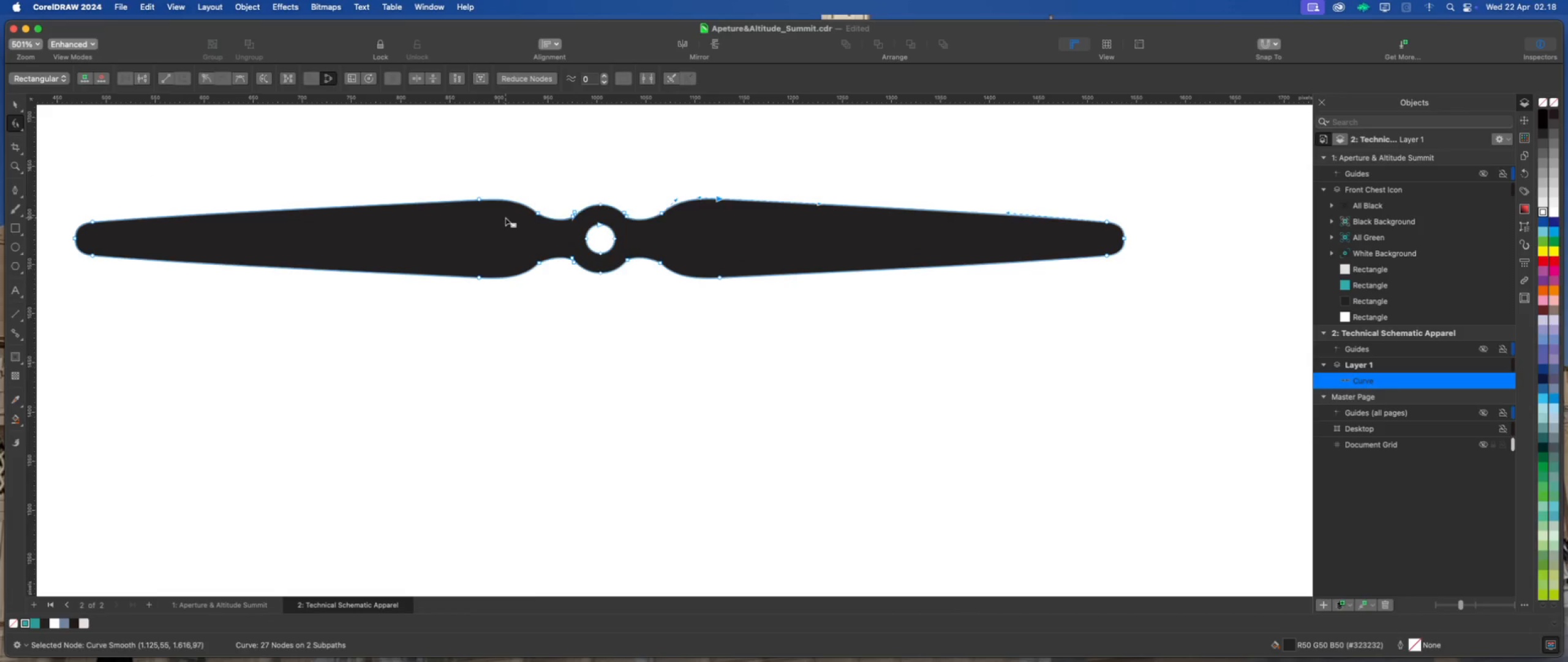 
key(ArrowUp)
 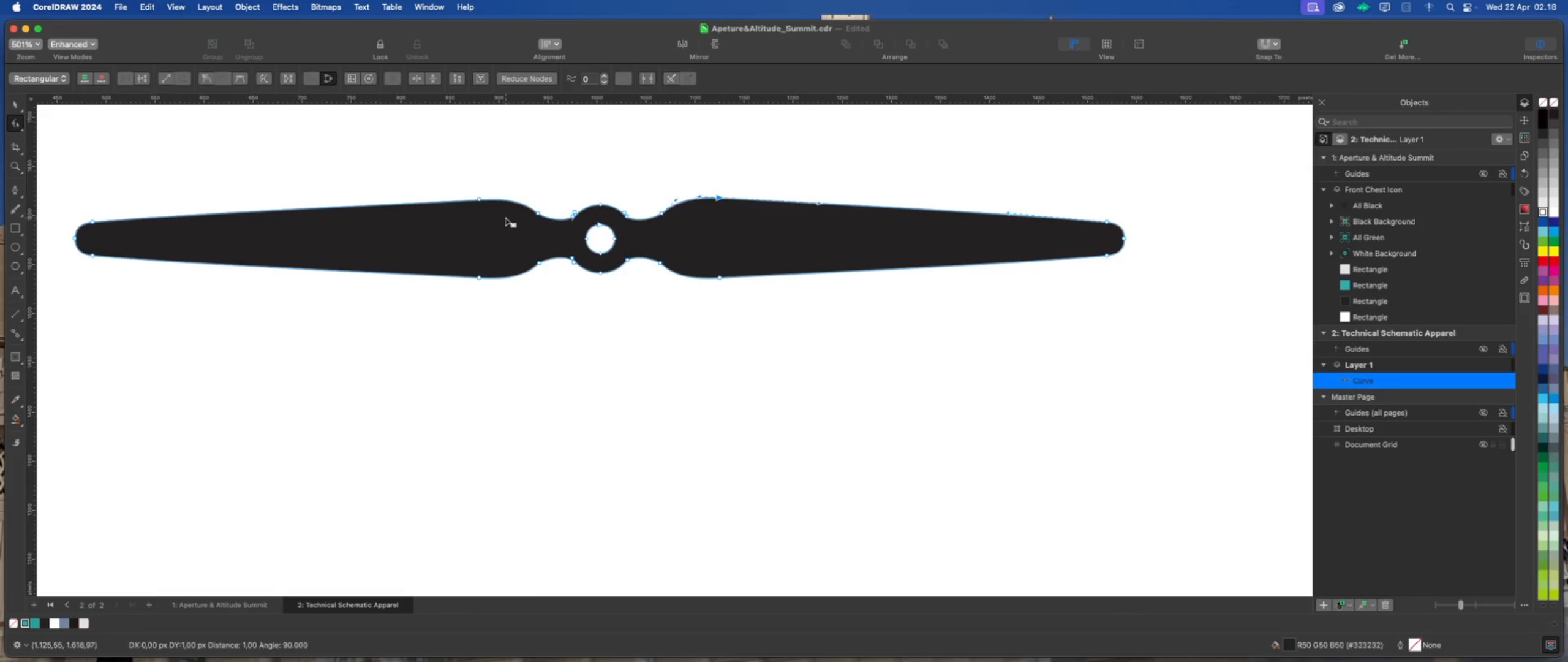 
key(ArrowUp)
 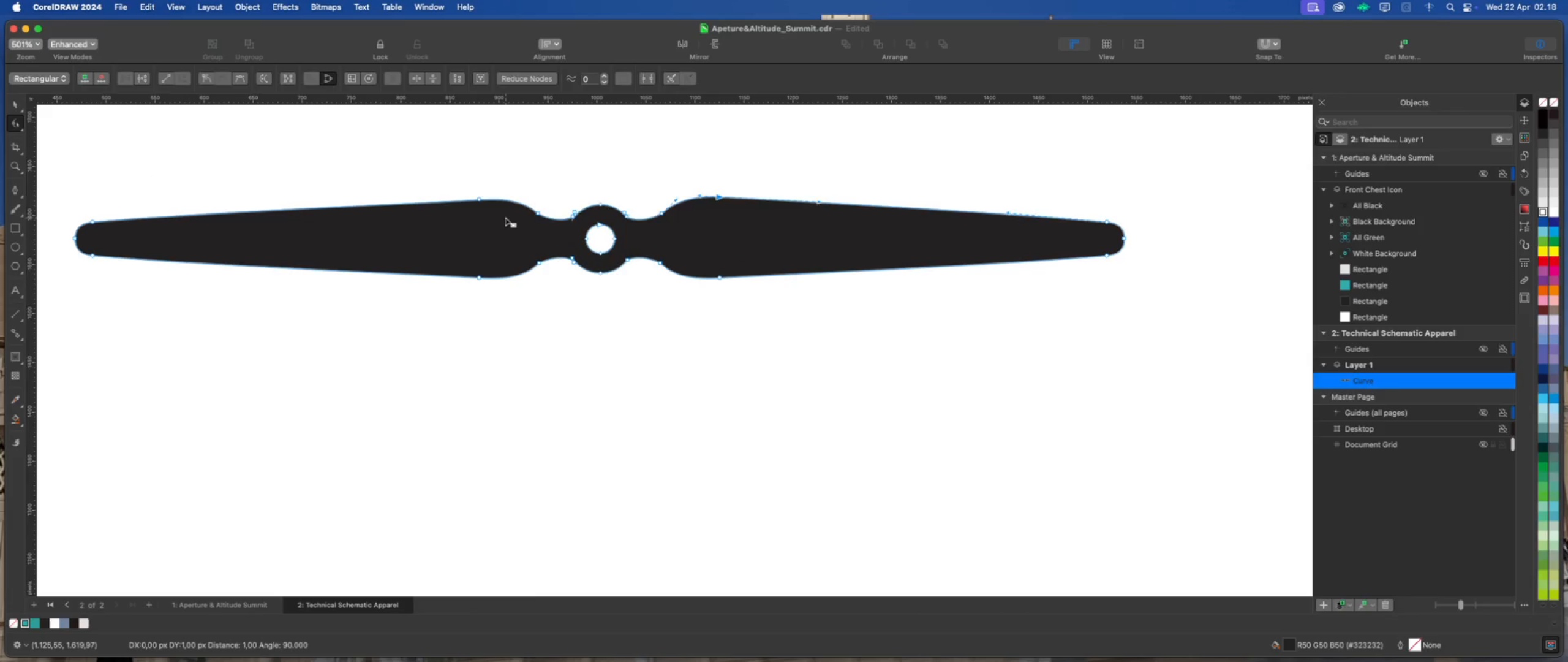 
key(ArrowUp)
 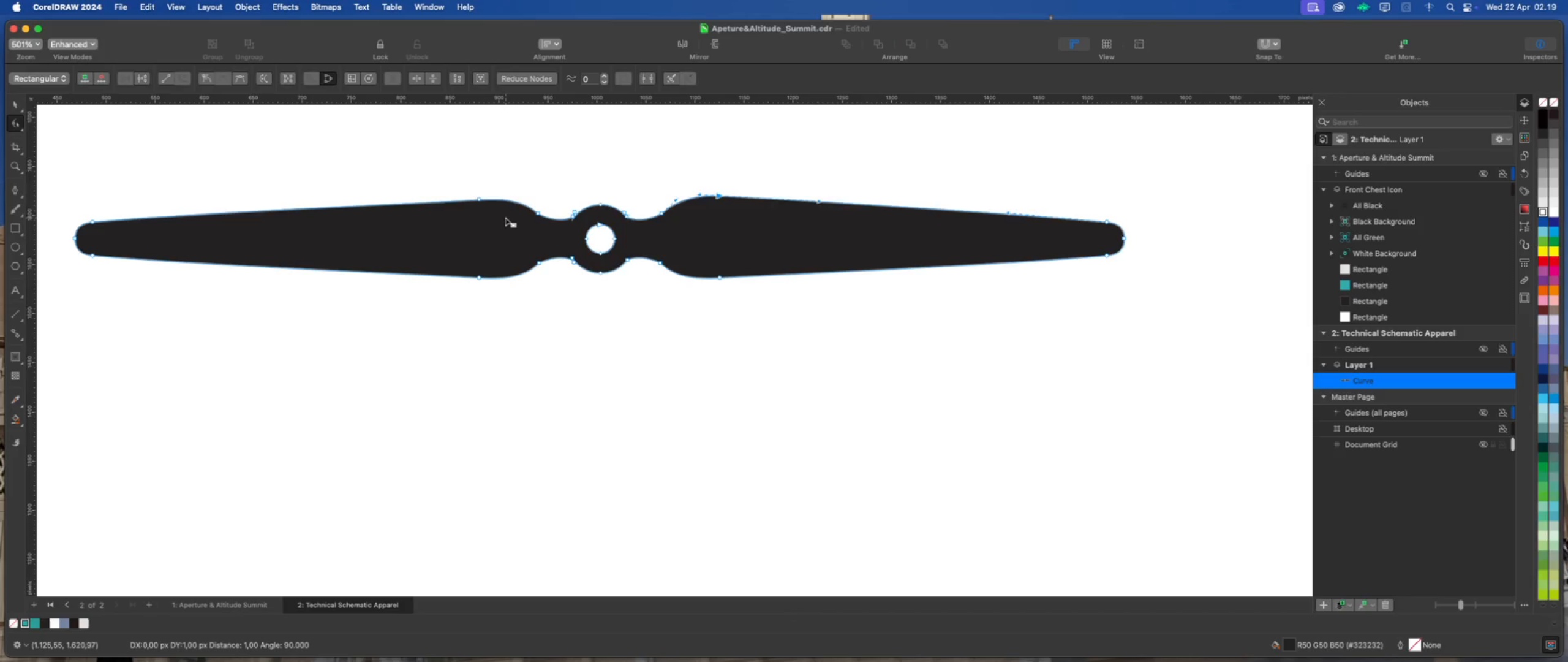 
key(ArrowUp)
 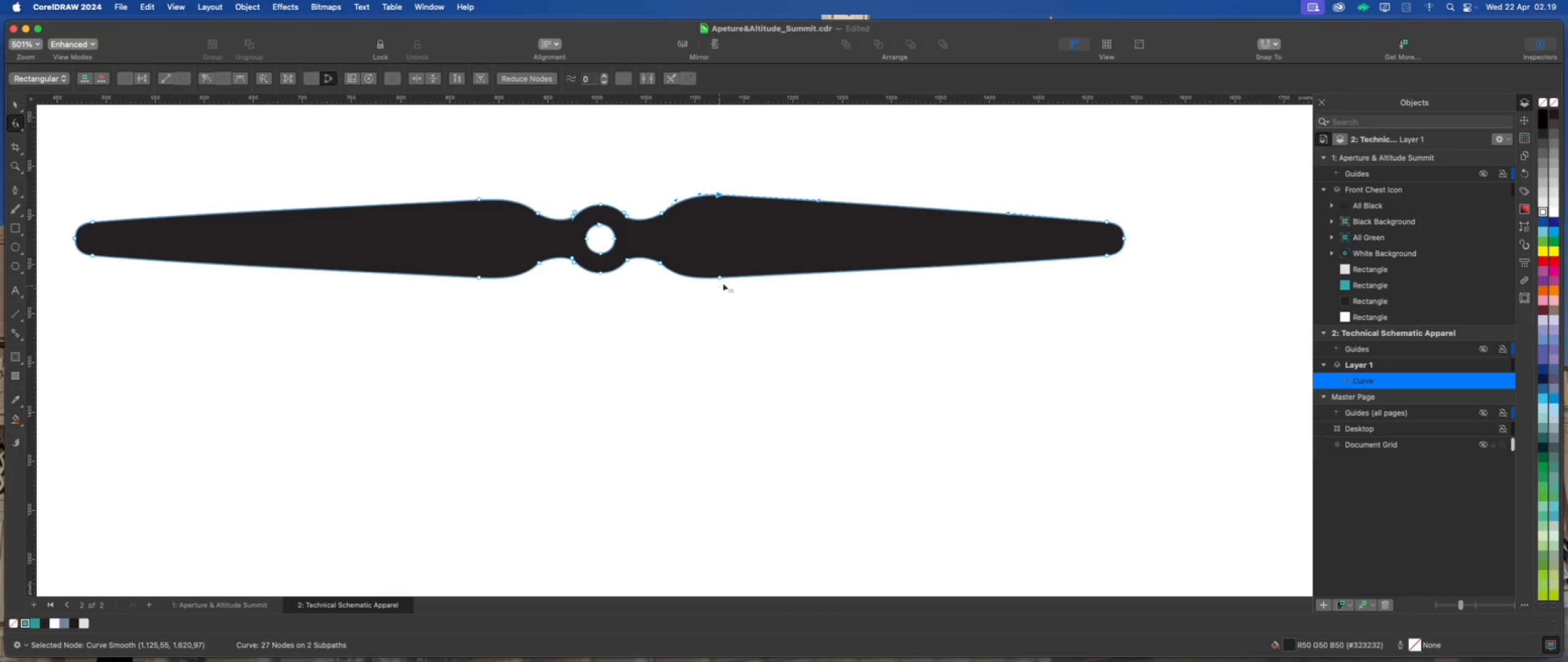 
left_click([720, 277])
 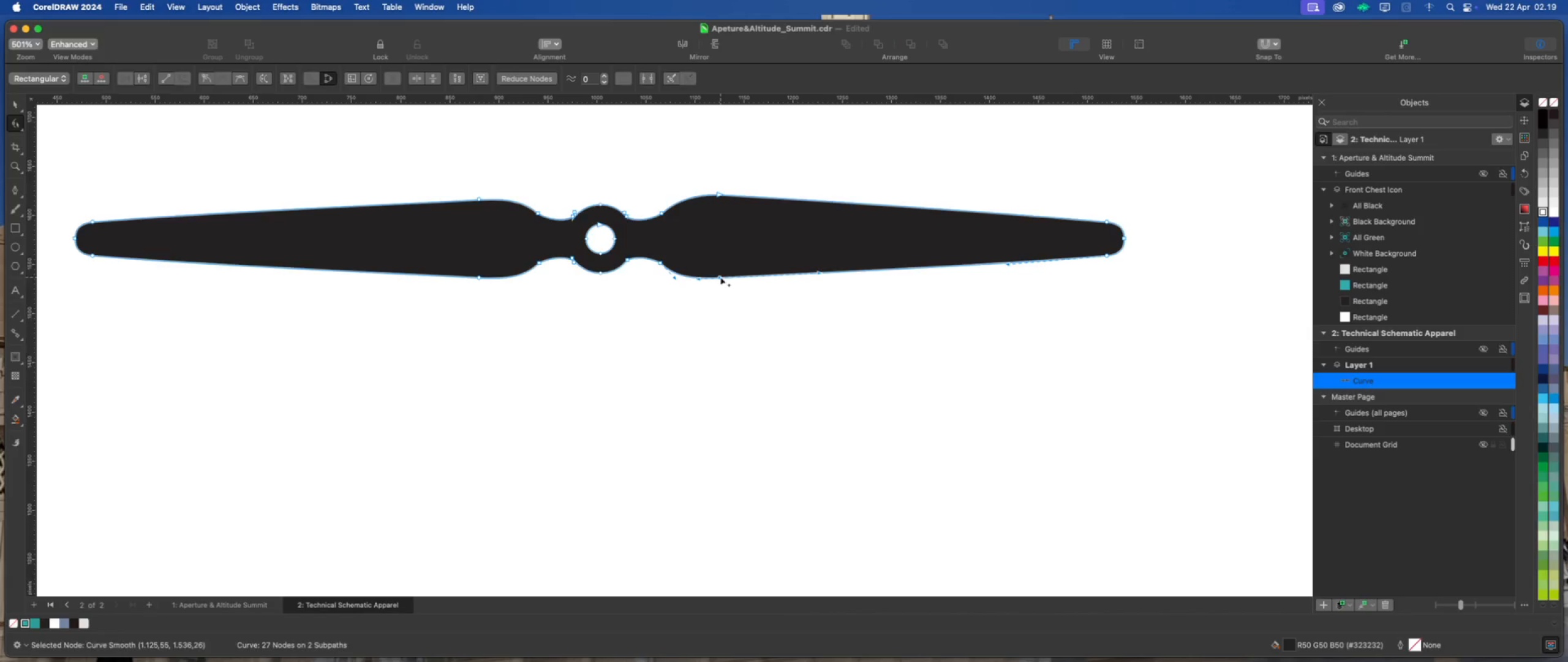 
key(ArrowDown)
 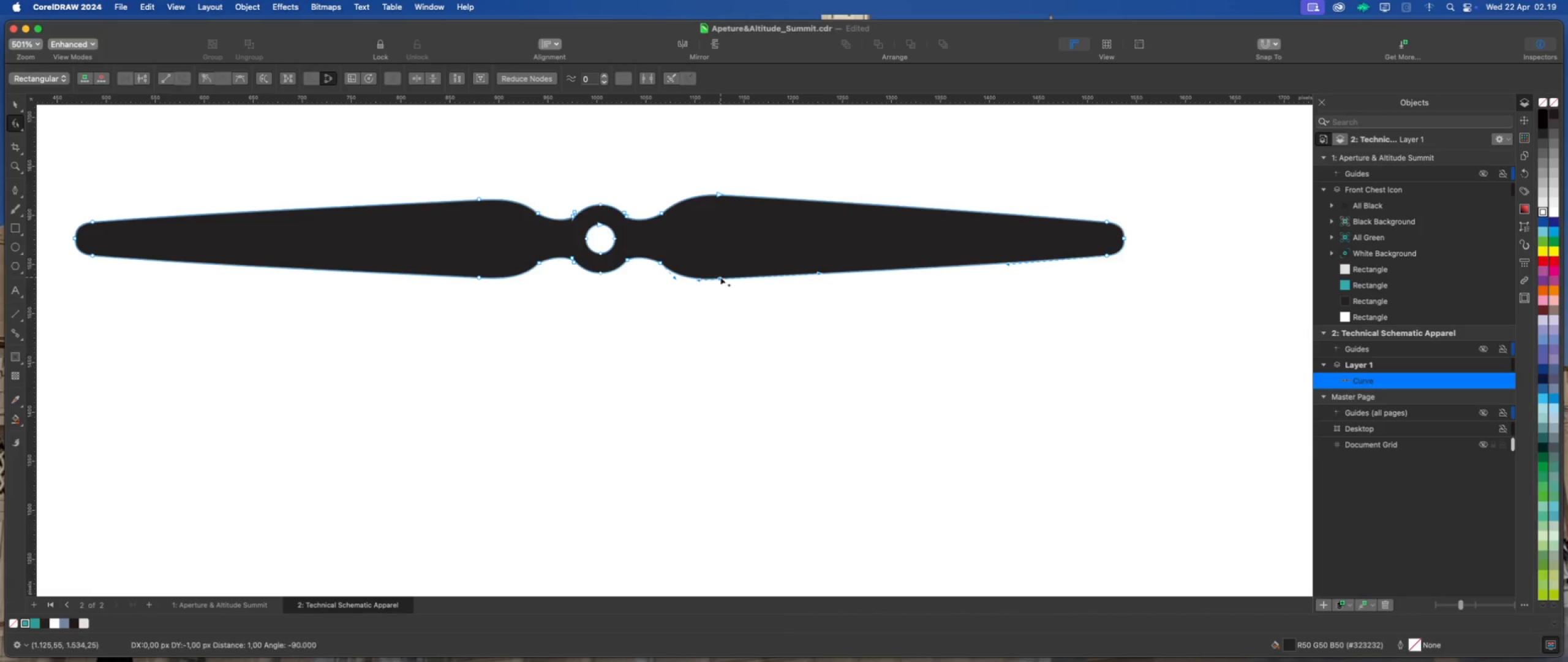 
key(ArrowDown)
 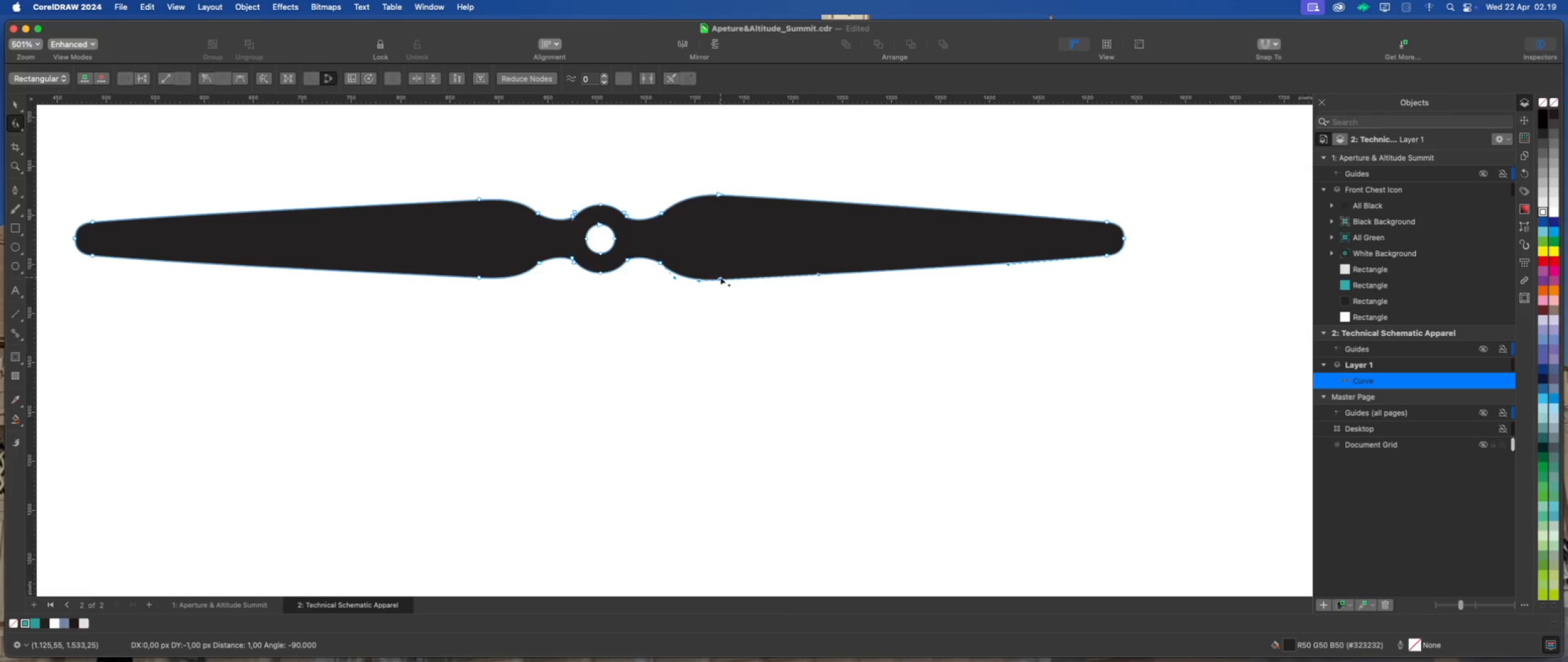 
key(ArrowDown)
 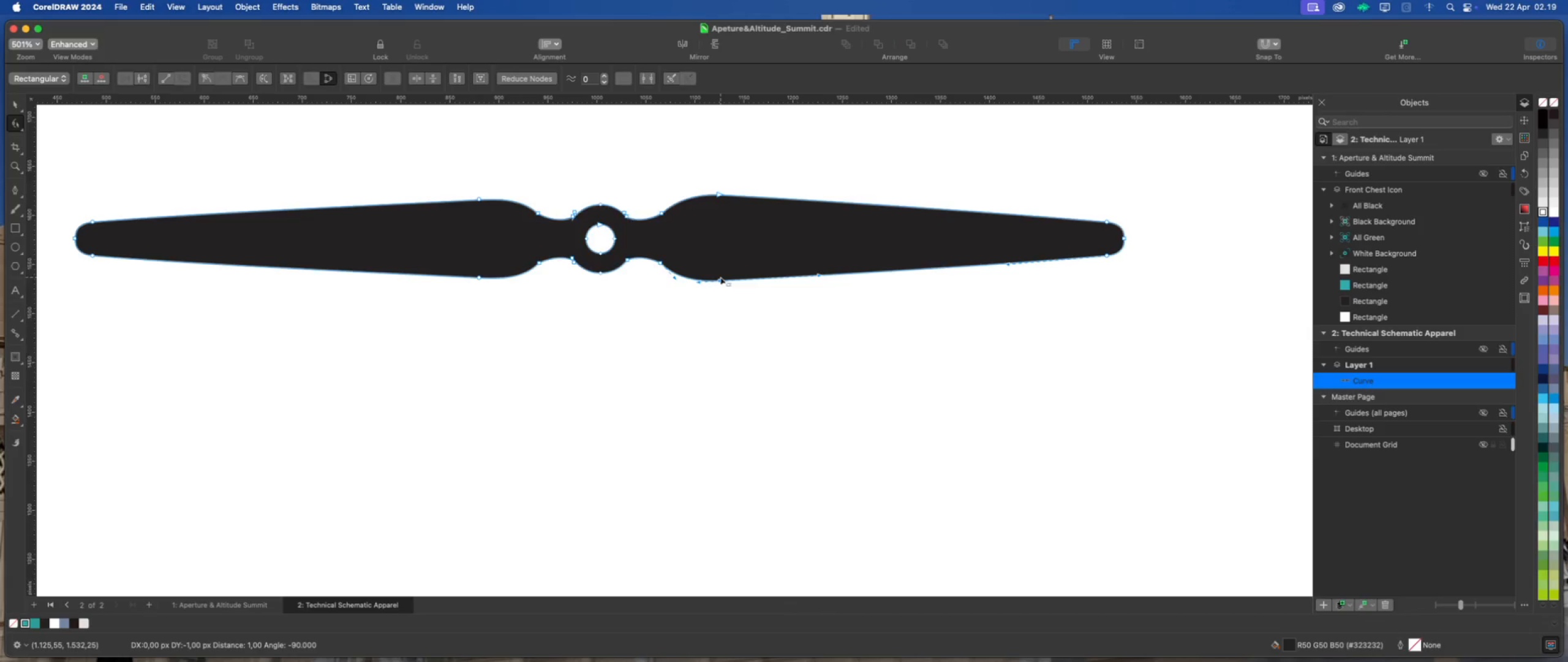 
key(ArrowDown)
 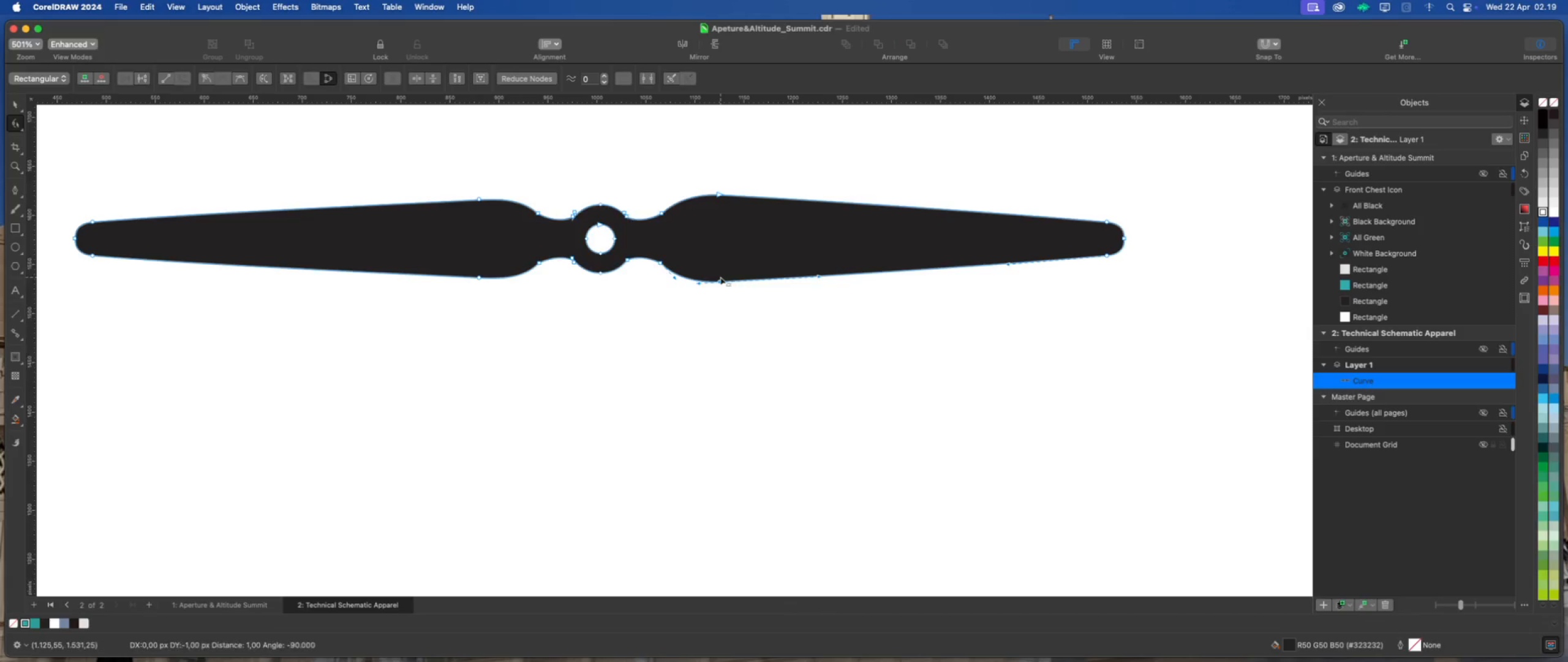 
key(ArrowDown)
 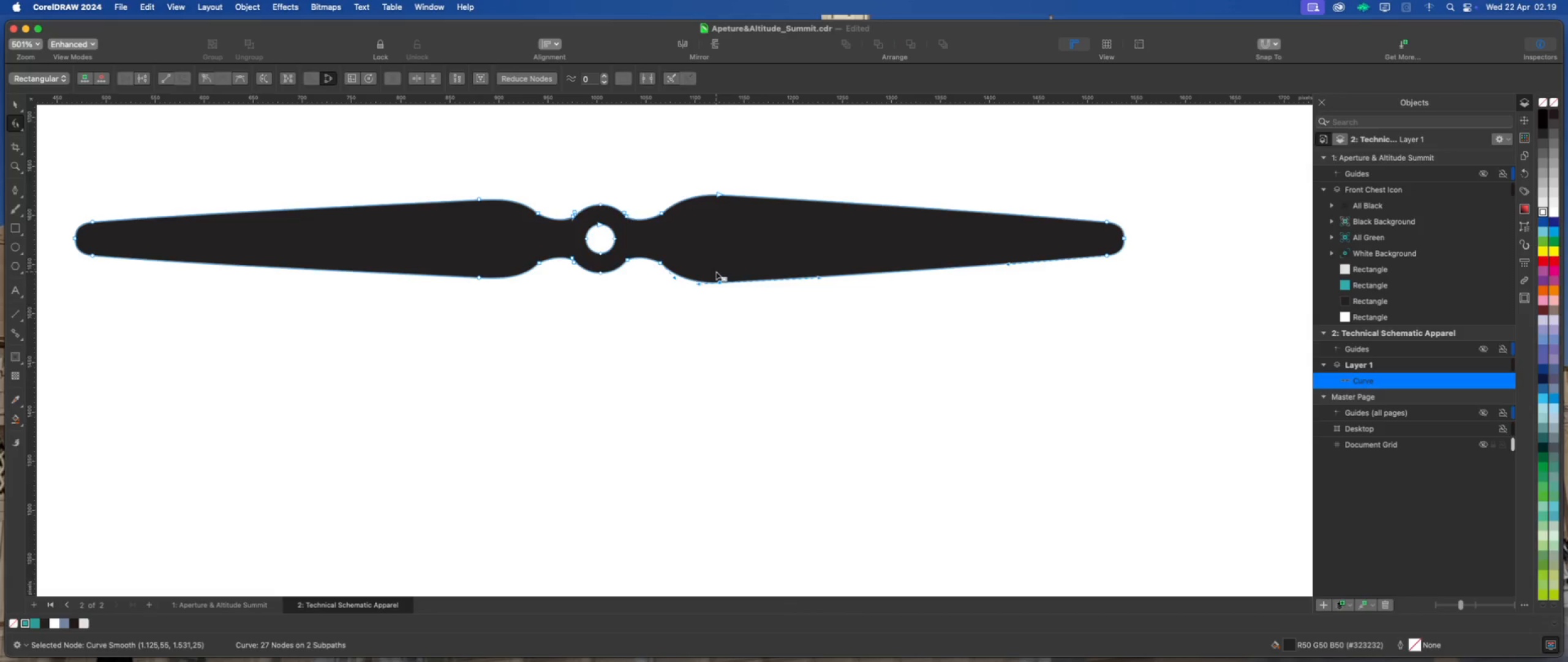 
left_click_drag(start_coordinate=[704, 169], to_coordinate=[753, 311])
 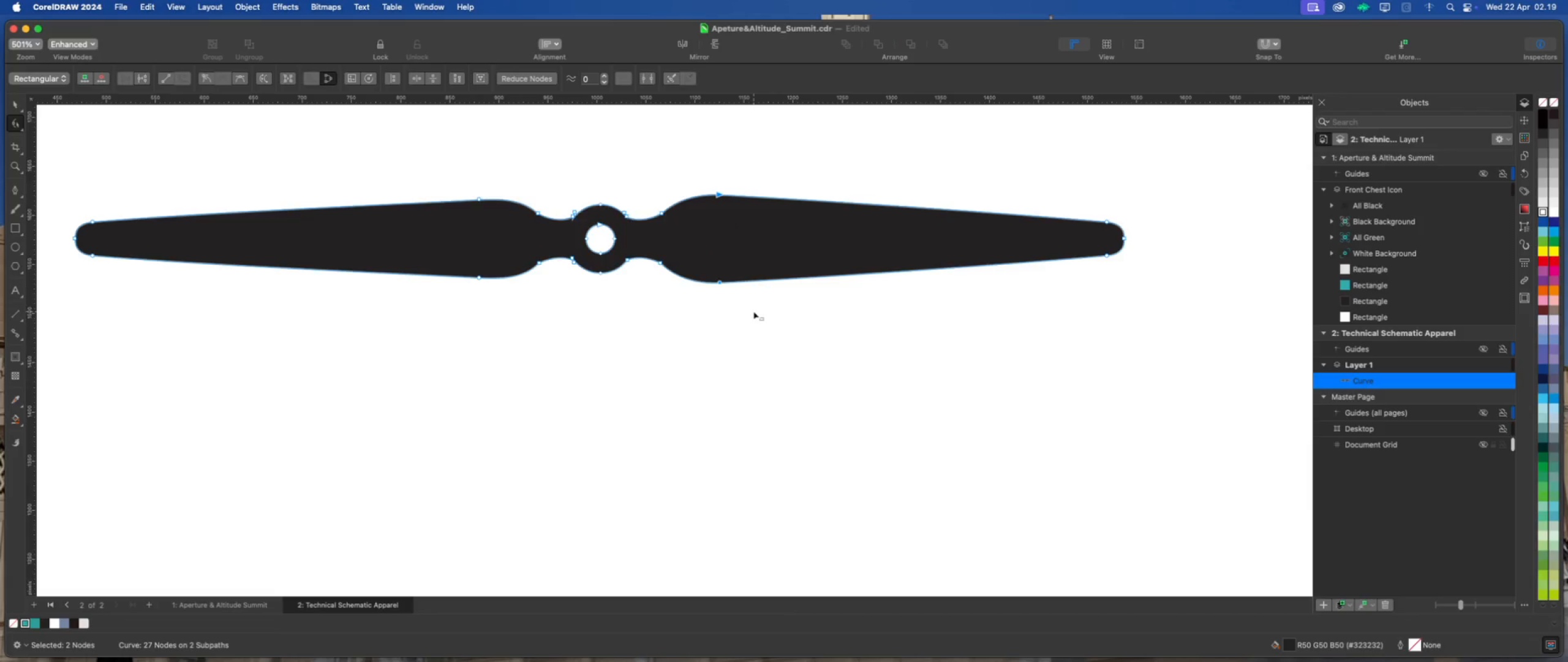 
key(ArrowLeft)
 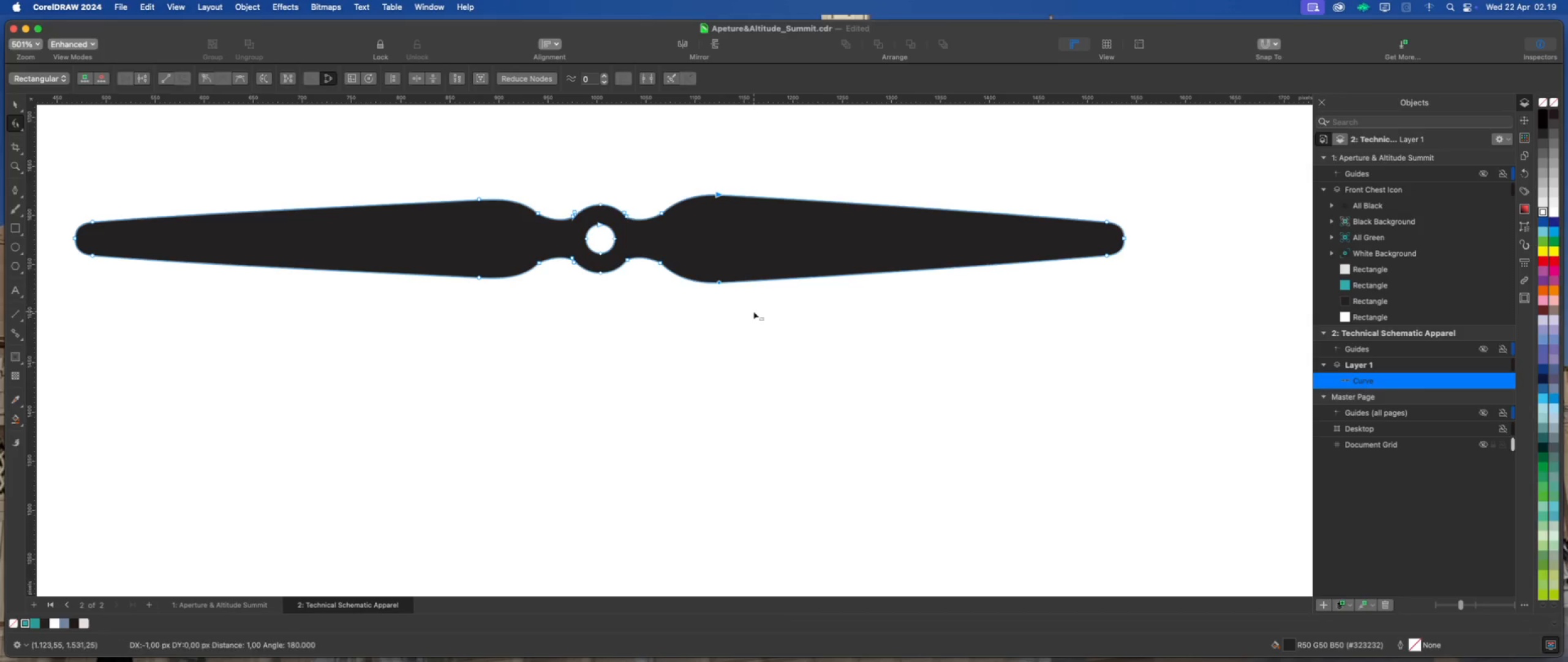 
key(ArrowLeft)
 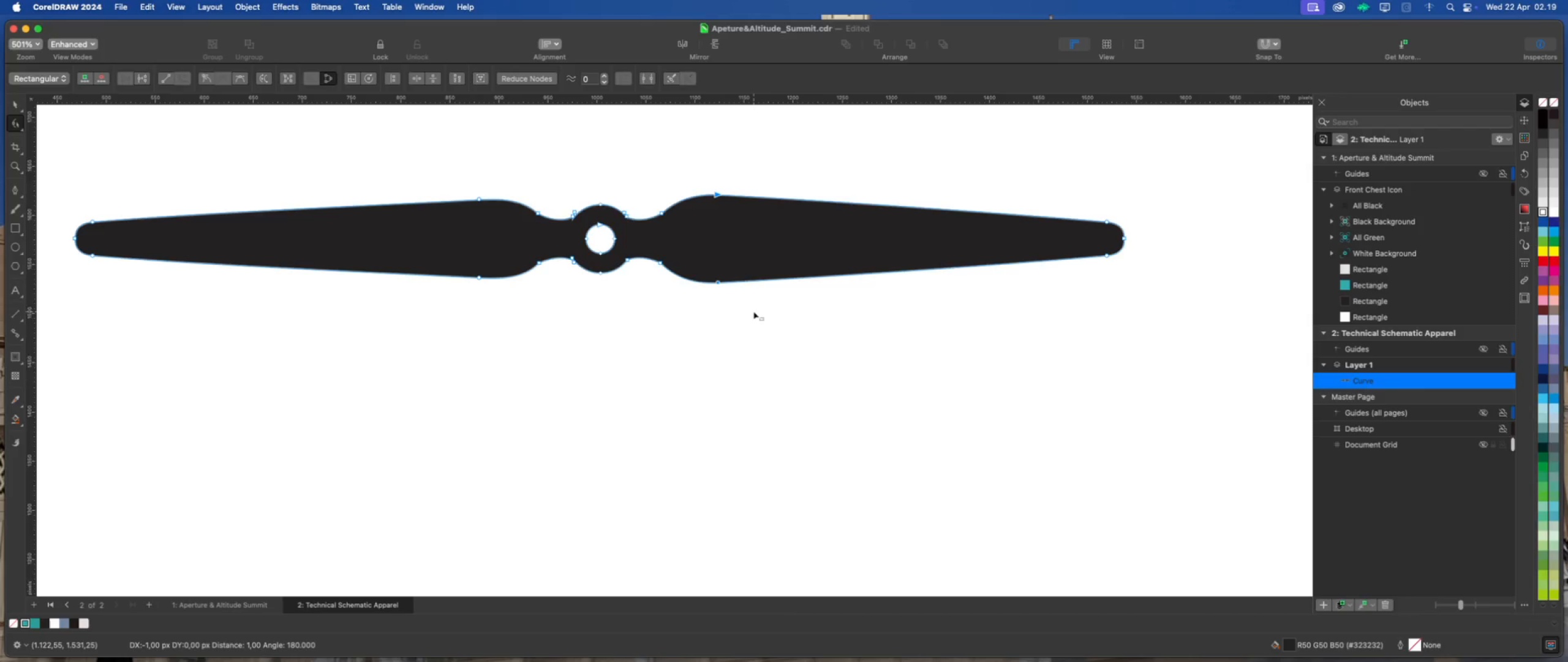 
key(ArrowLeft)
 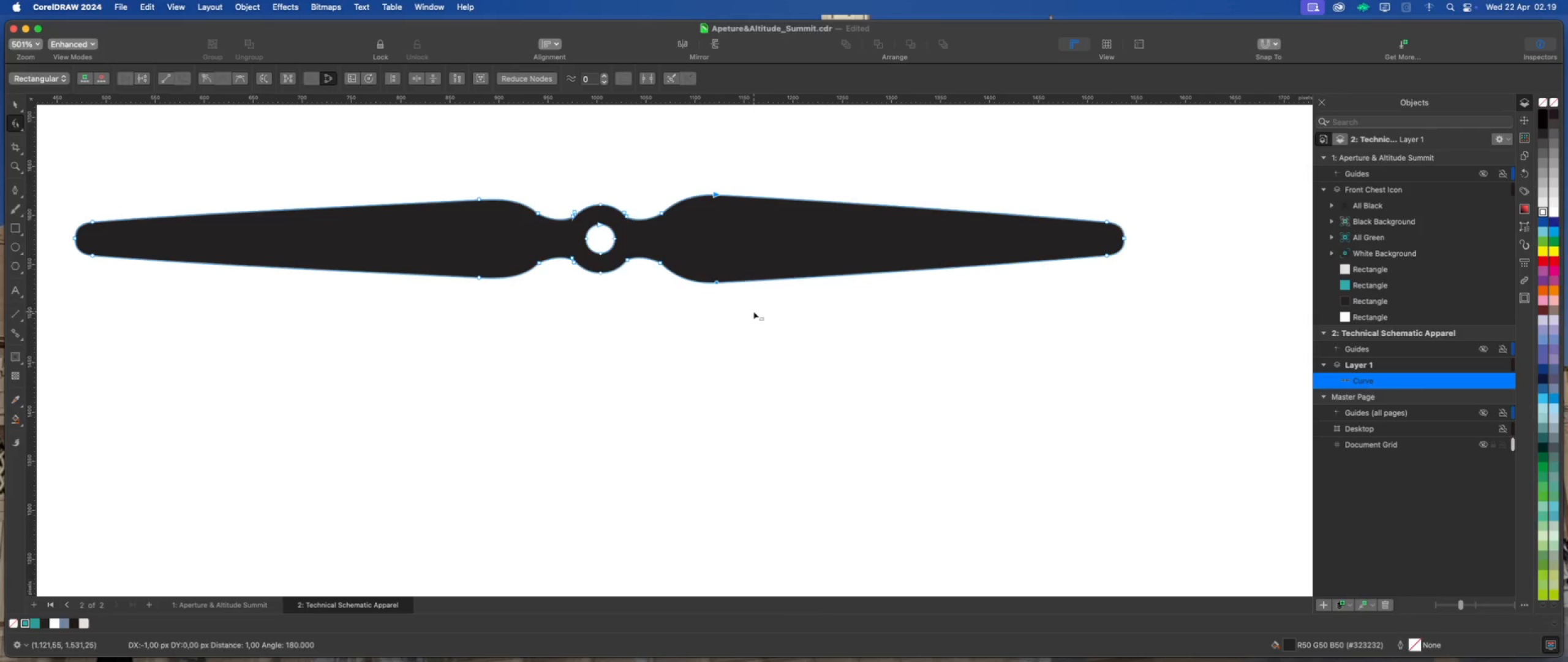 
key(ArrowLeft)
 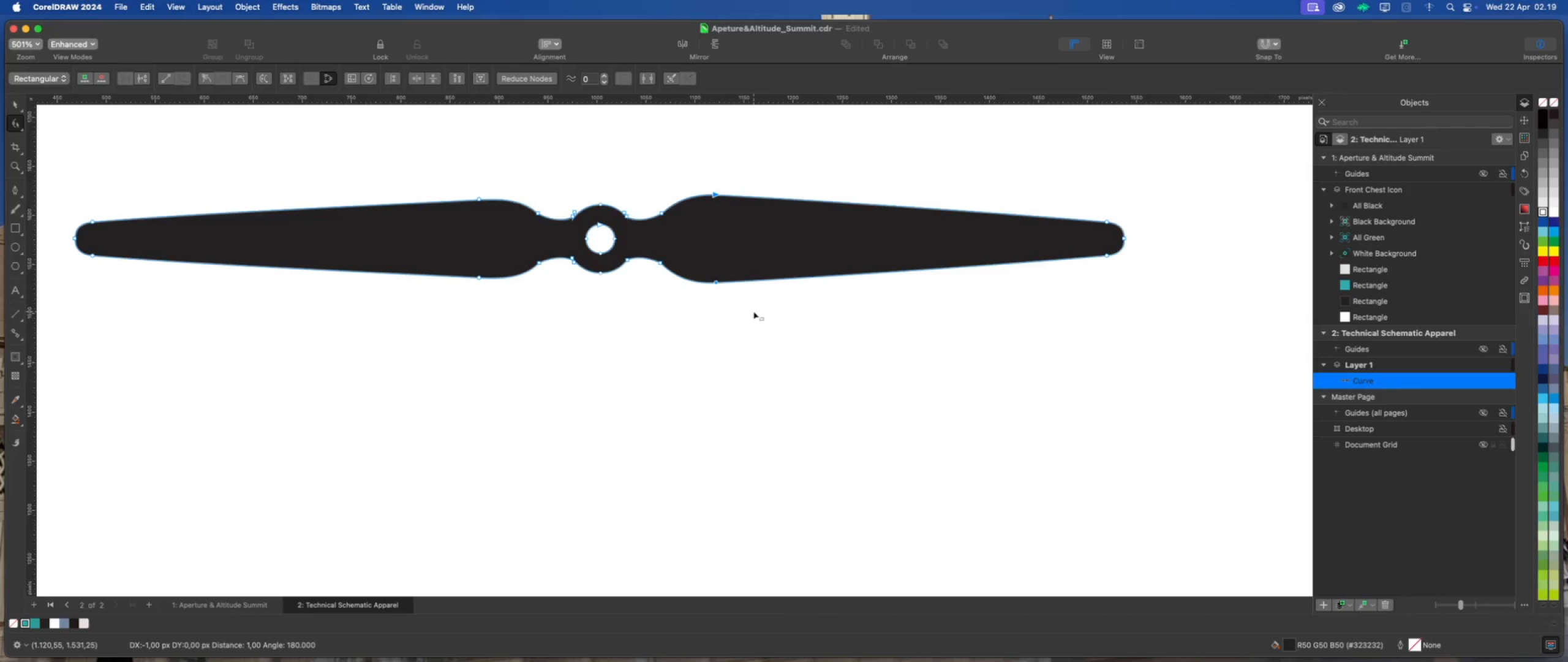 
key(ArrowLeft)
 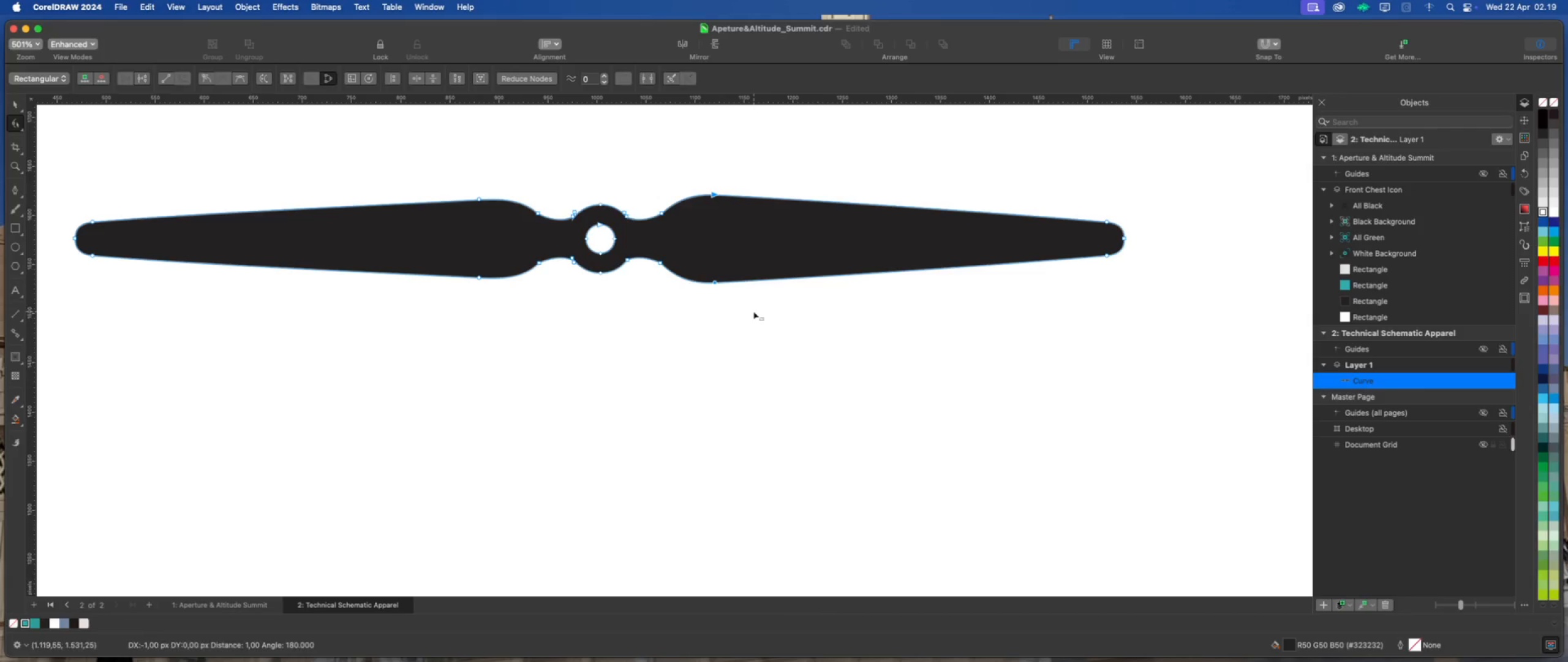 
key(ArrowLeft)
 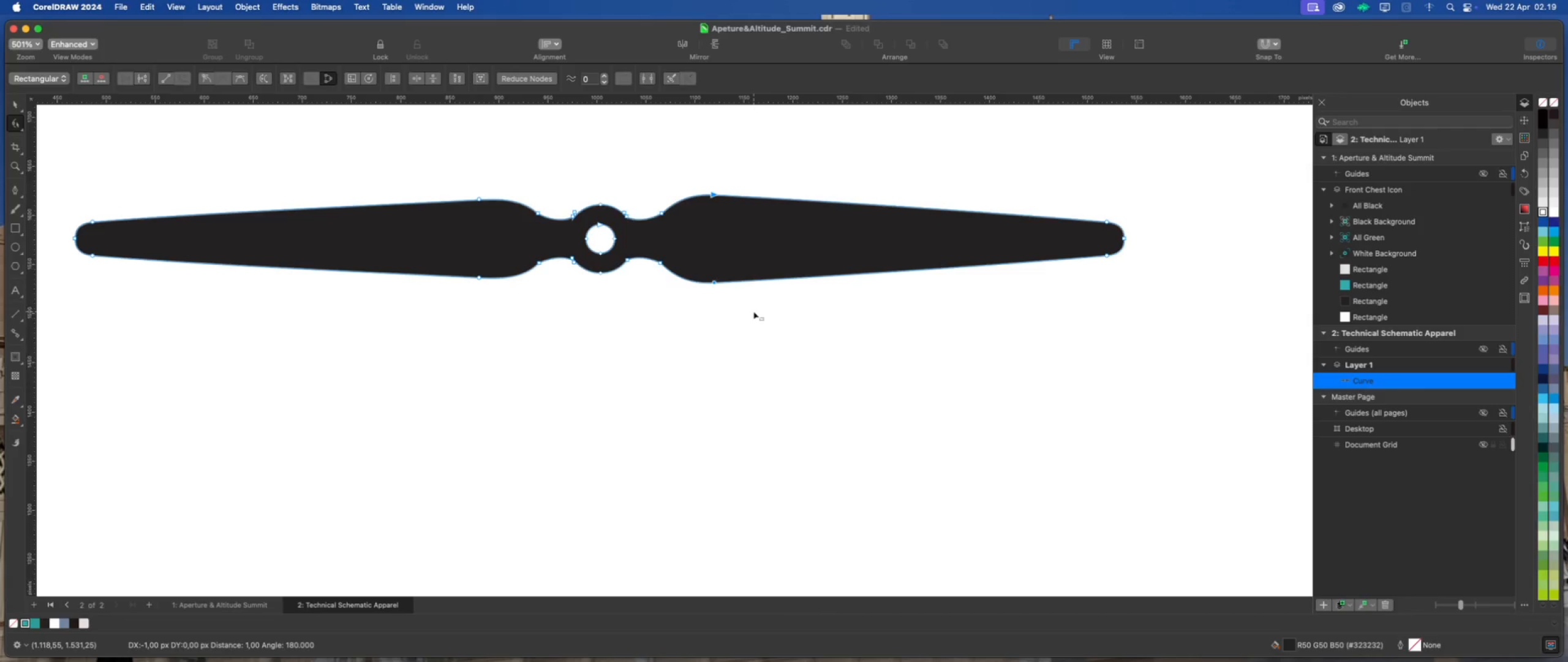 
key(ArrowLeft)
 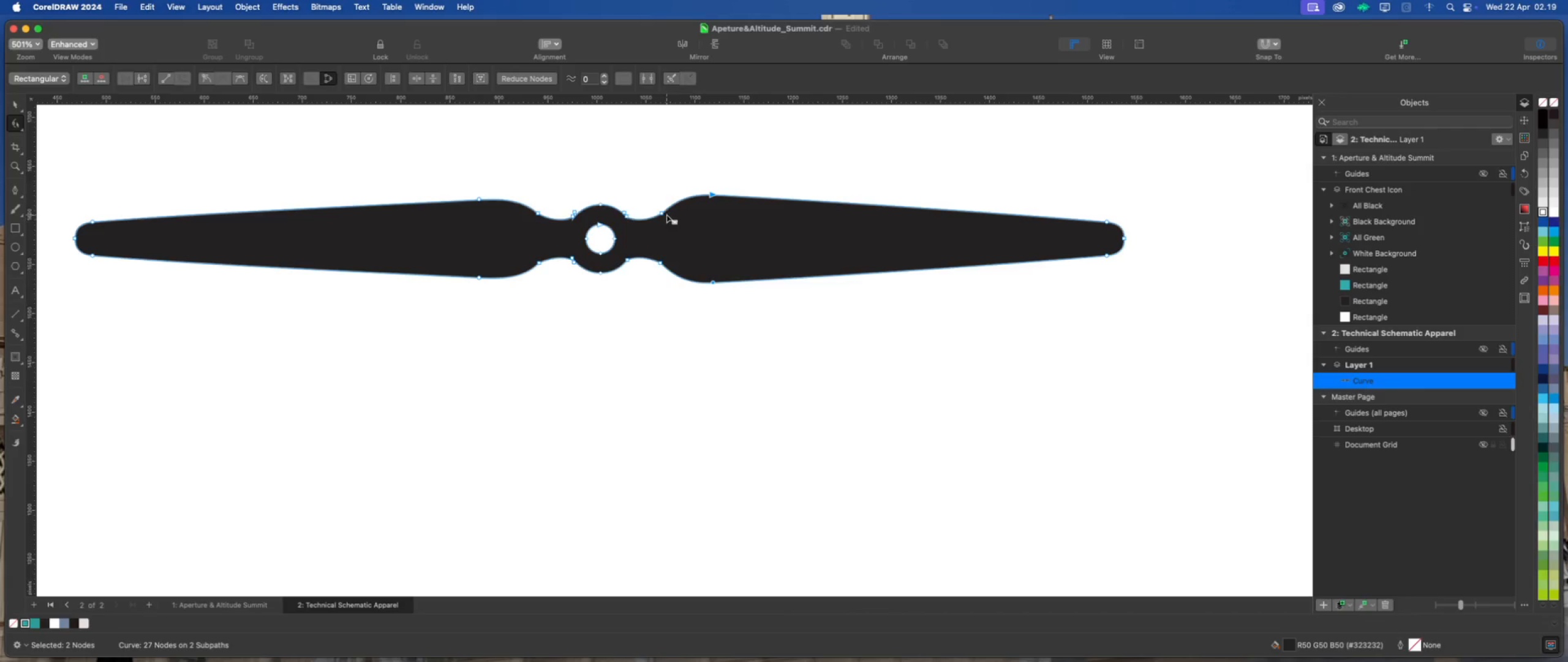 
left_click([663, 213])
 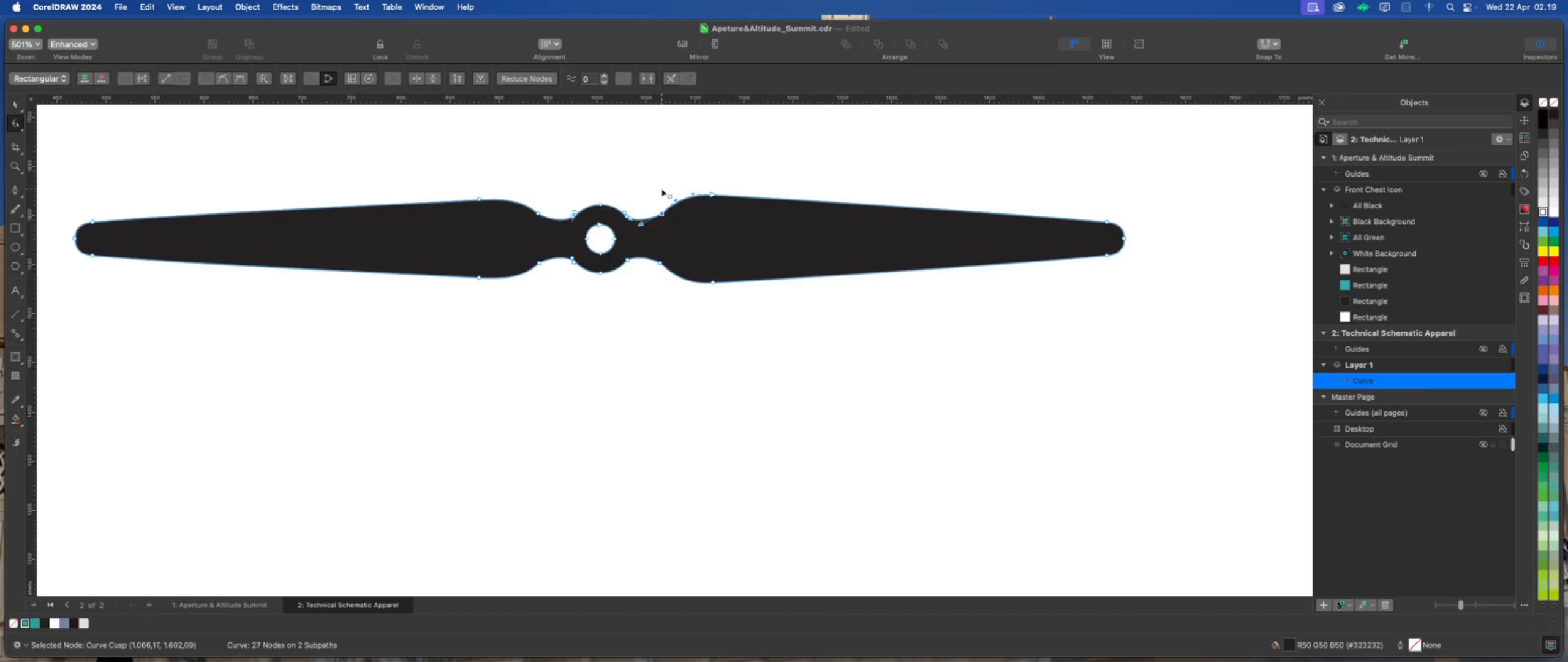 
scroll: coordinate [680, 203], scroll_direction: up, amount: 4.0
 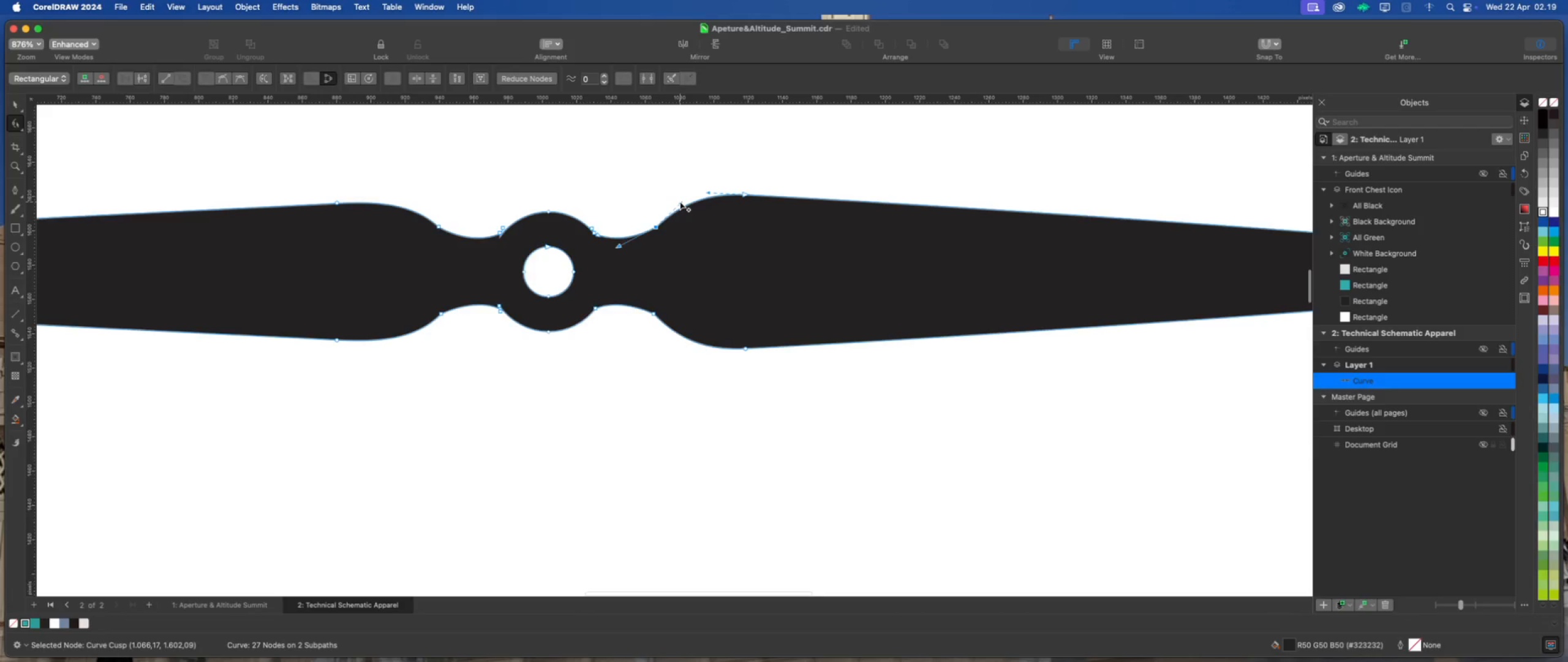 
left_click_drag(start_coordinate=[680, 202], to_coordinate=[664, 188])
 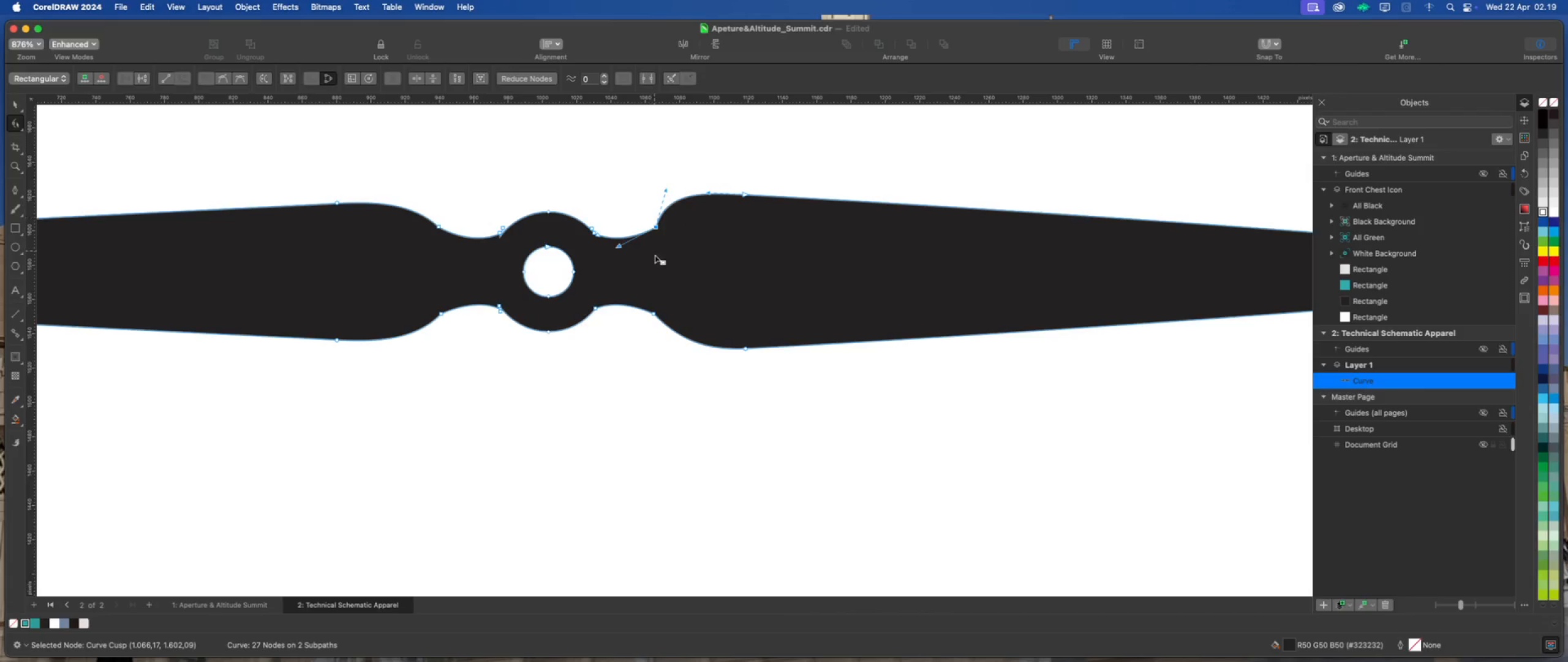 
hold_key(key=ShiftLeft, duration=6.71)
 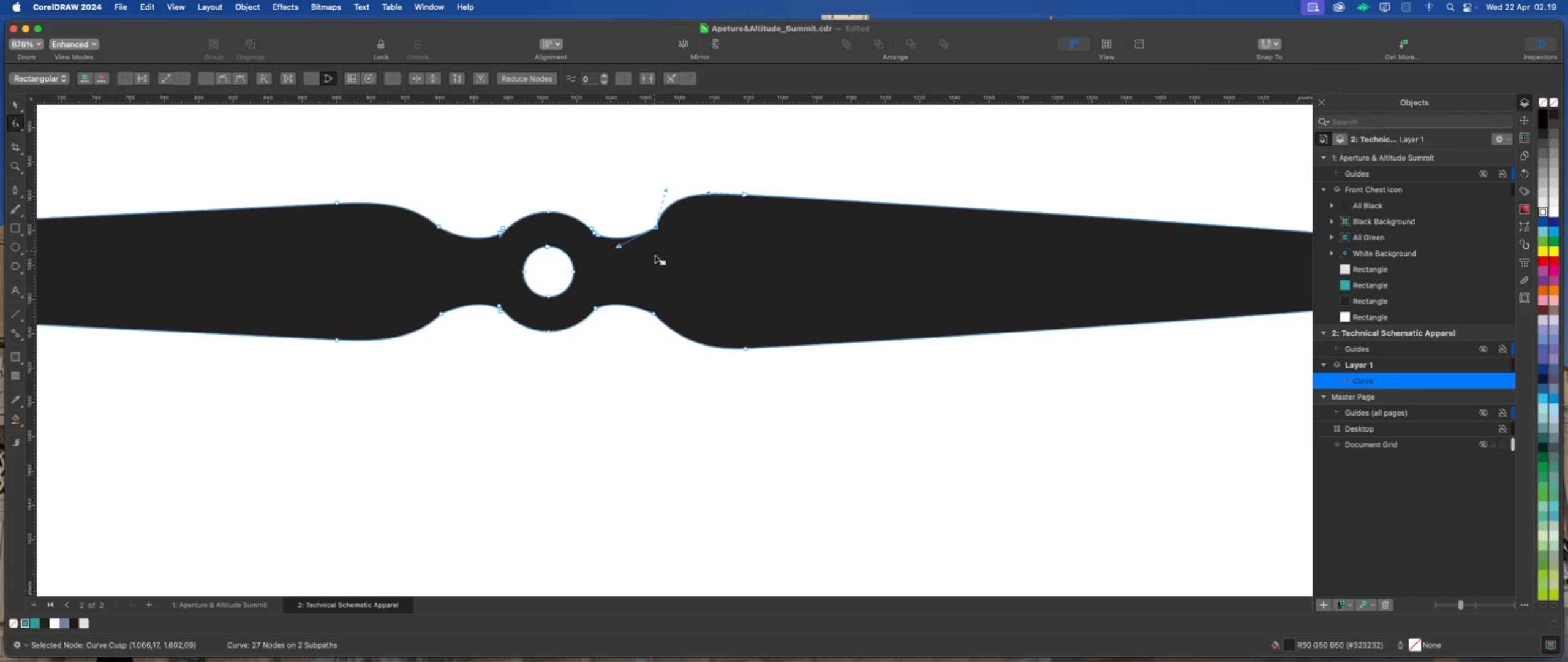 
key(Meta+Z)
 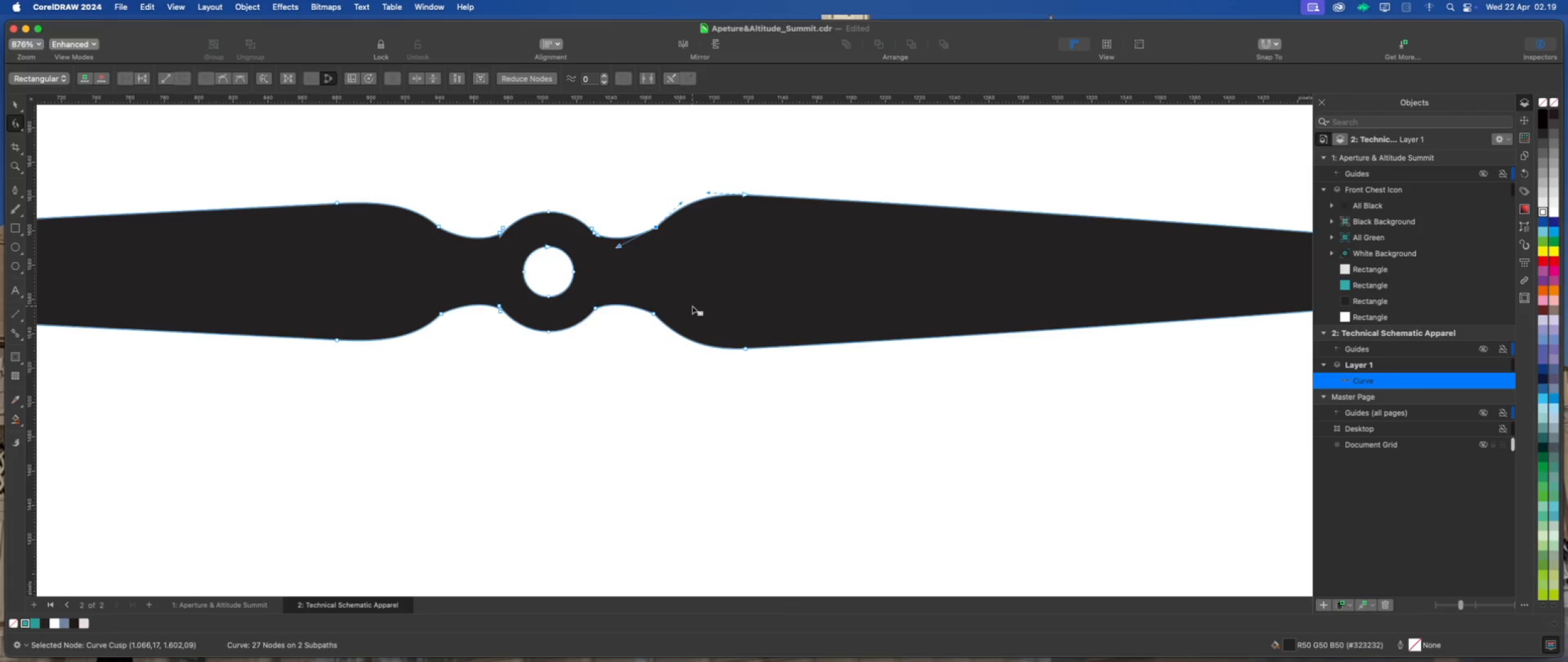 
scroll: coordinate [676, 296], scroll_direction: down, amount: 2.0
 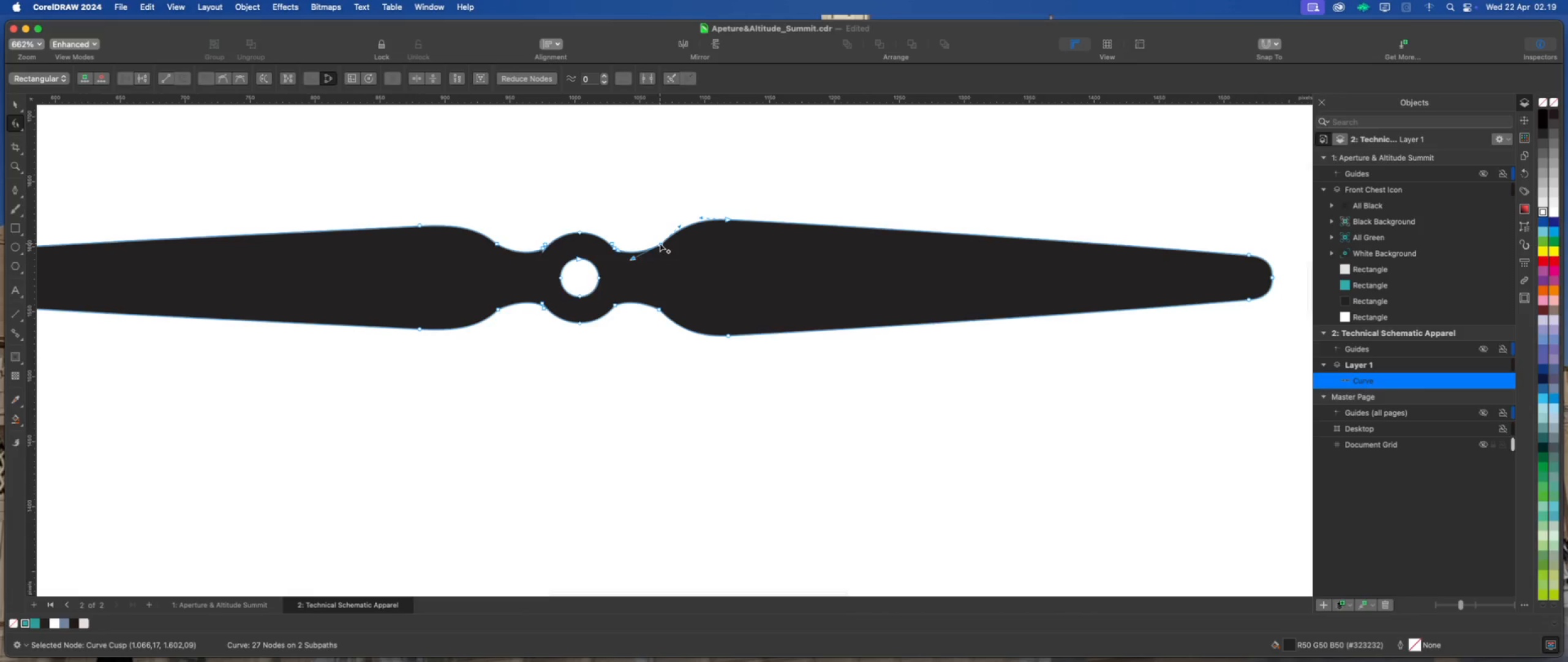 
scroll: coordinate [660, 243], scroll_direction: up, amount: 4.0
 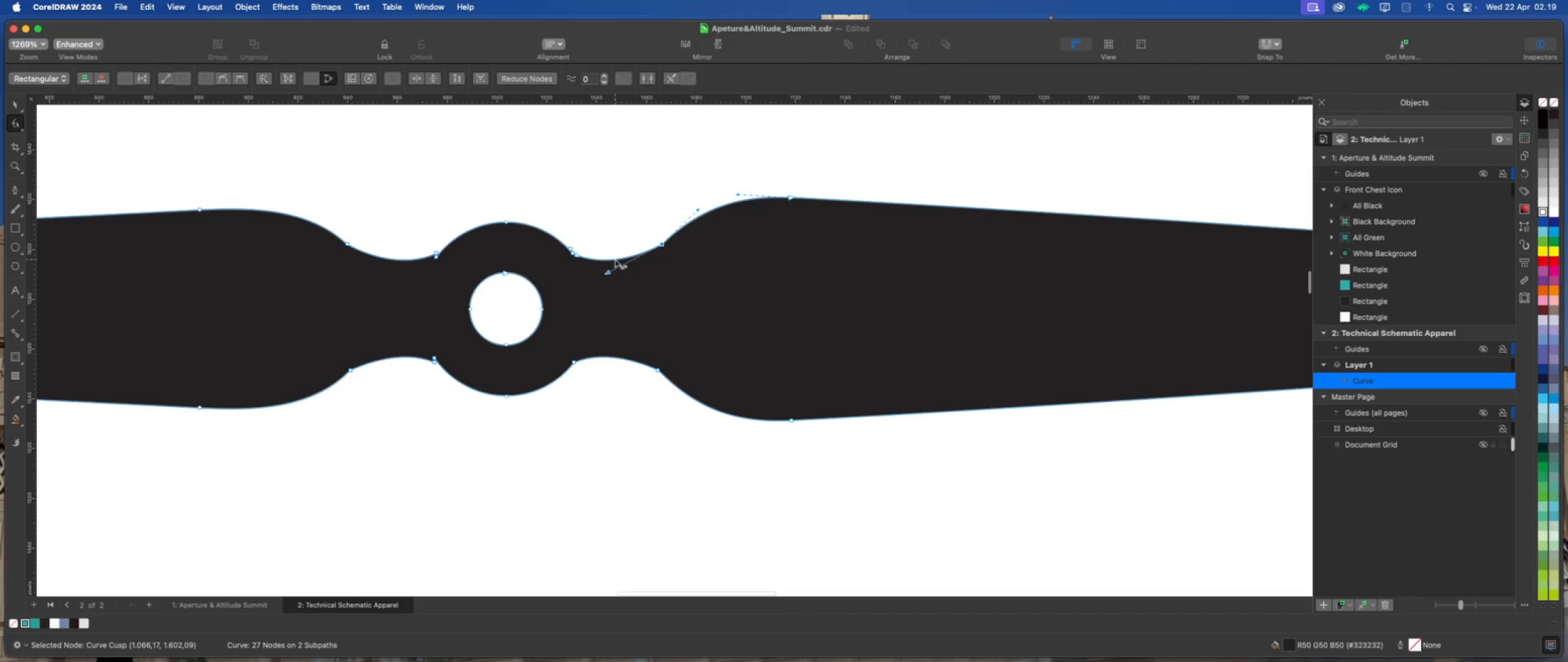 
double_click([615, 259])
 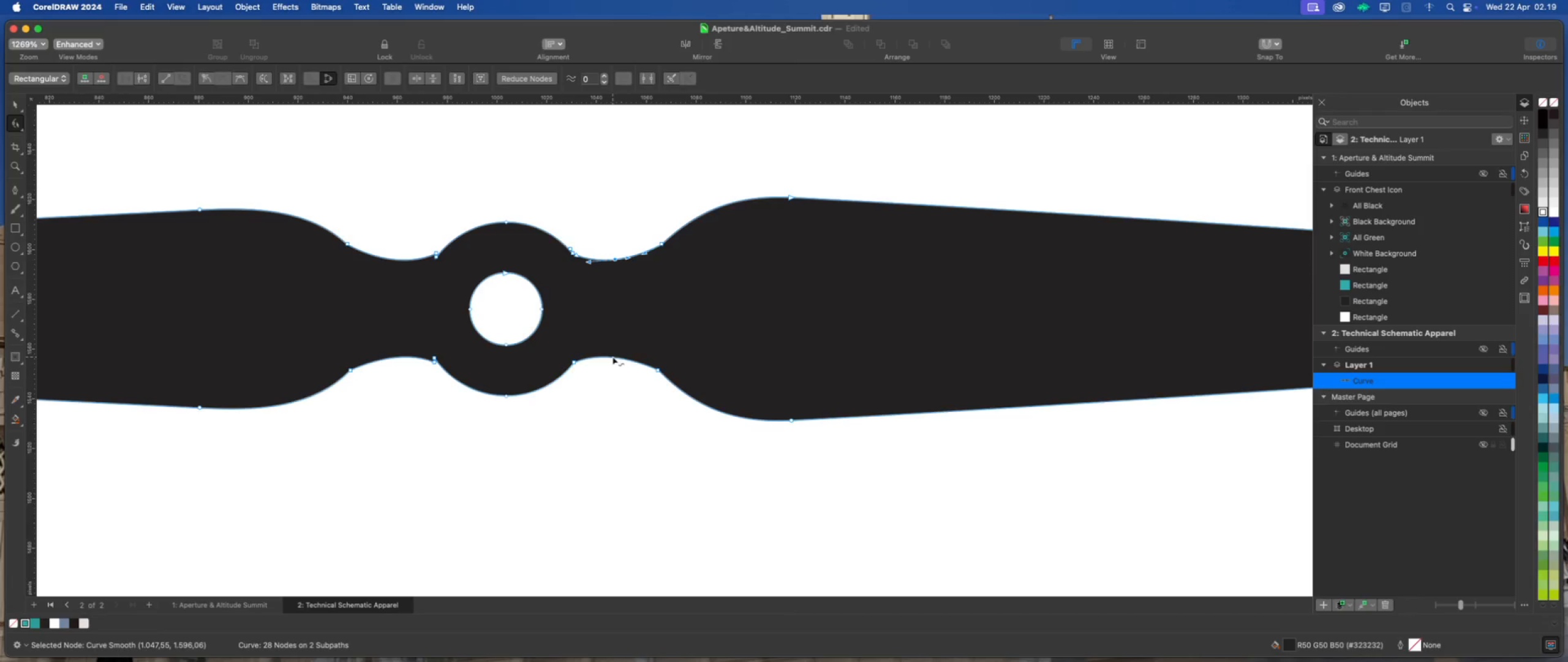 
double_click([612, 357])
 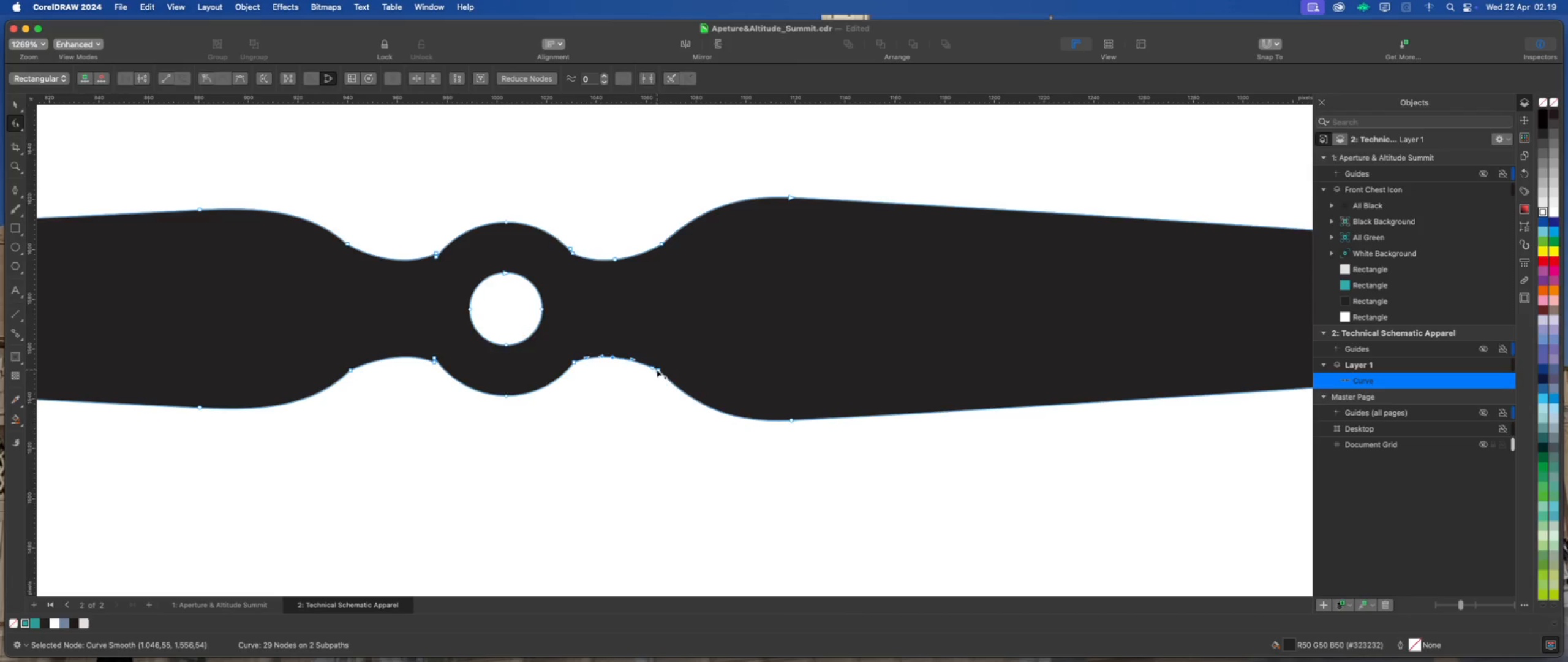 
double_click([657, 370])
 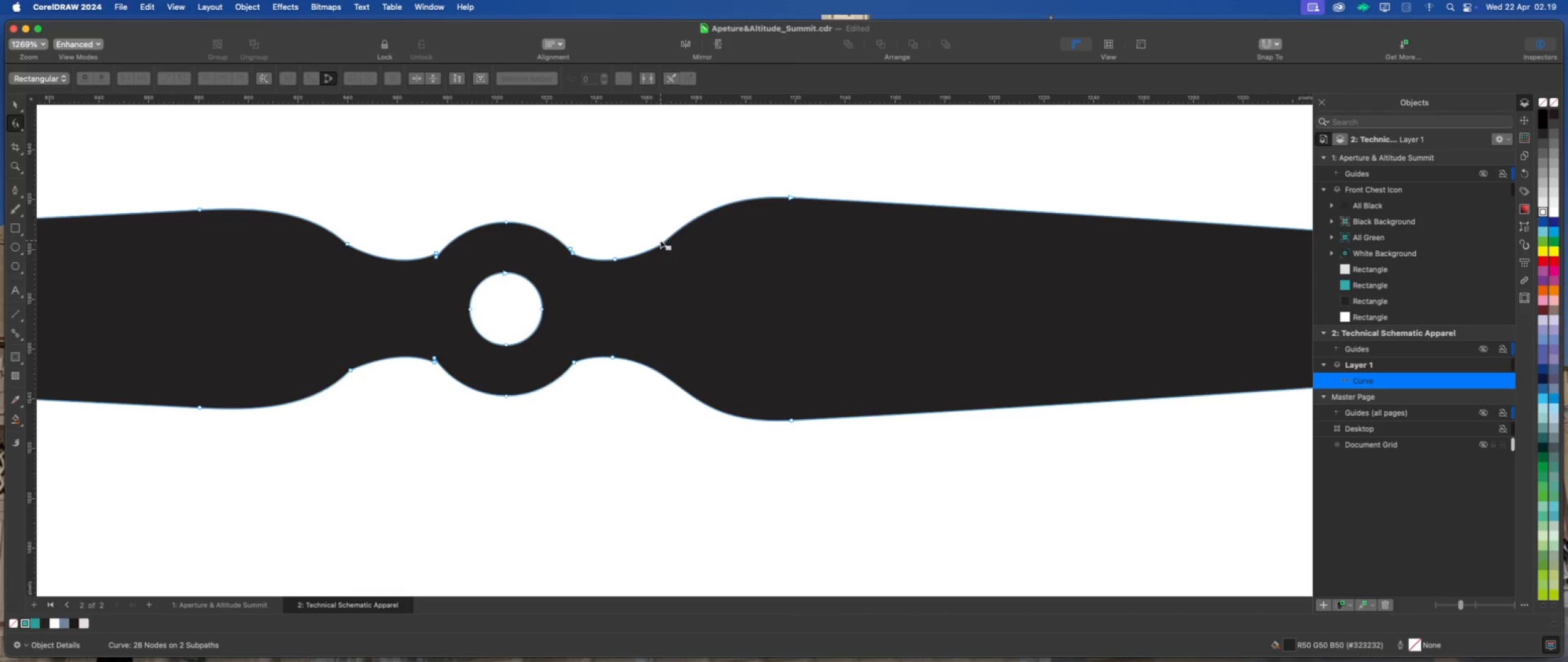 
double_click([660, 240])
 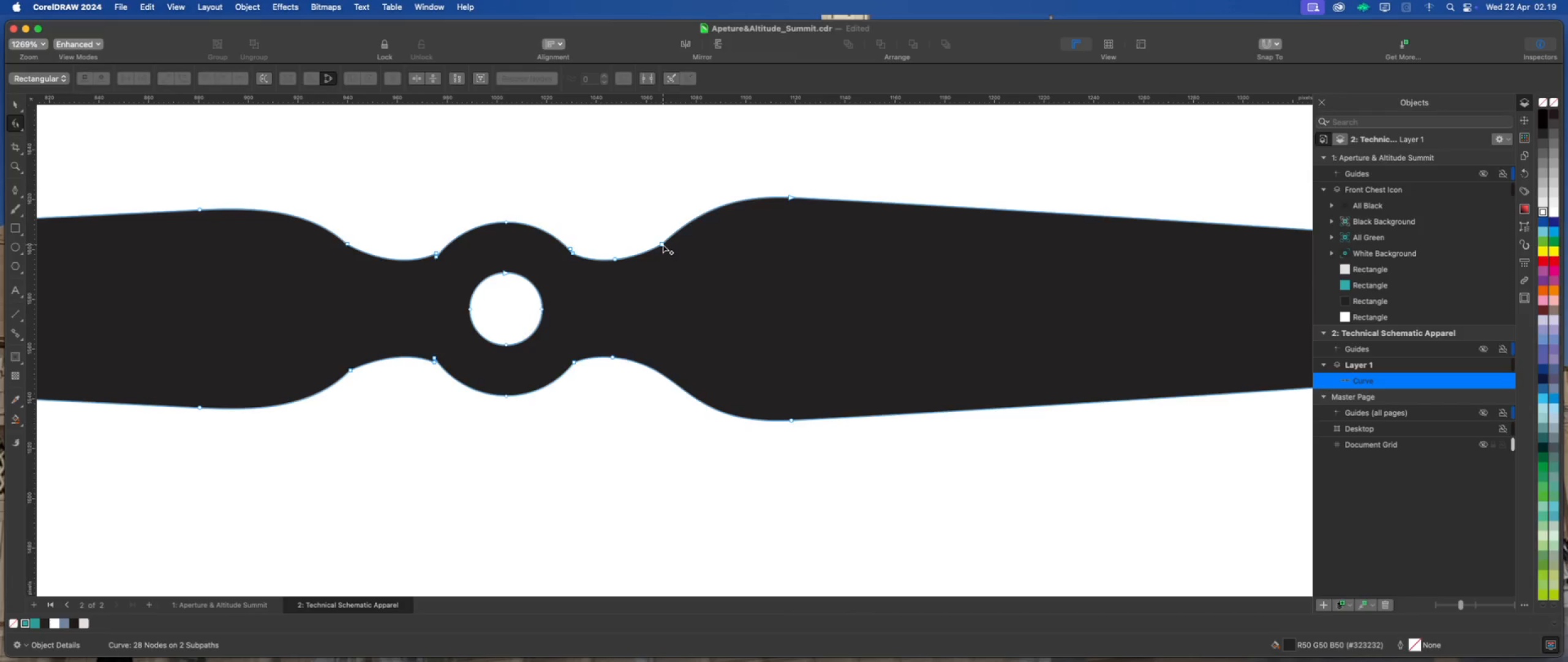 
double_click([663, 245])
 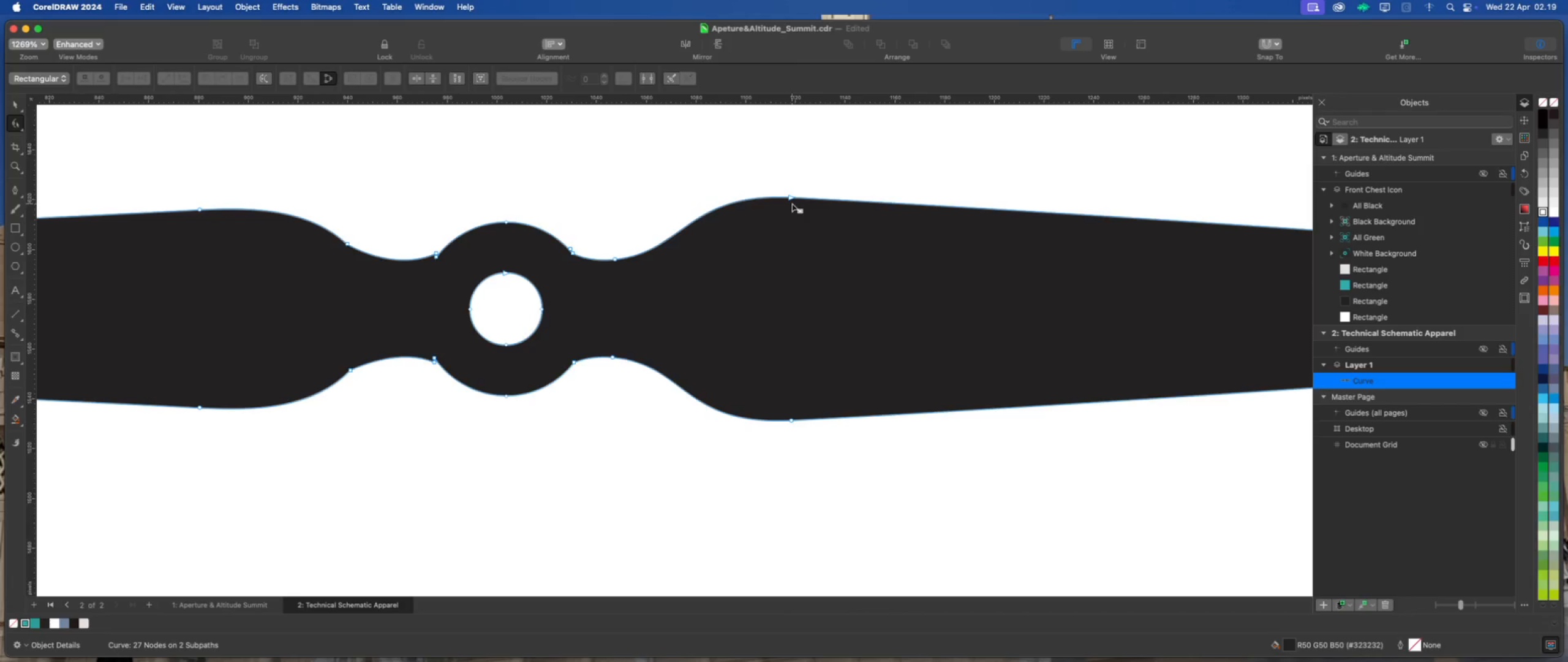 
scroll: coordinate [660, 272], scroll_direction: down, amount: 10.0
 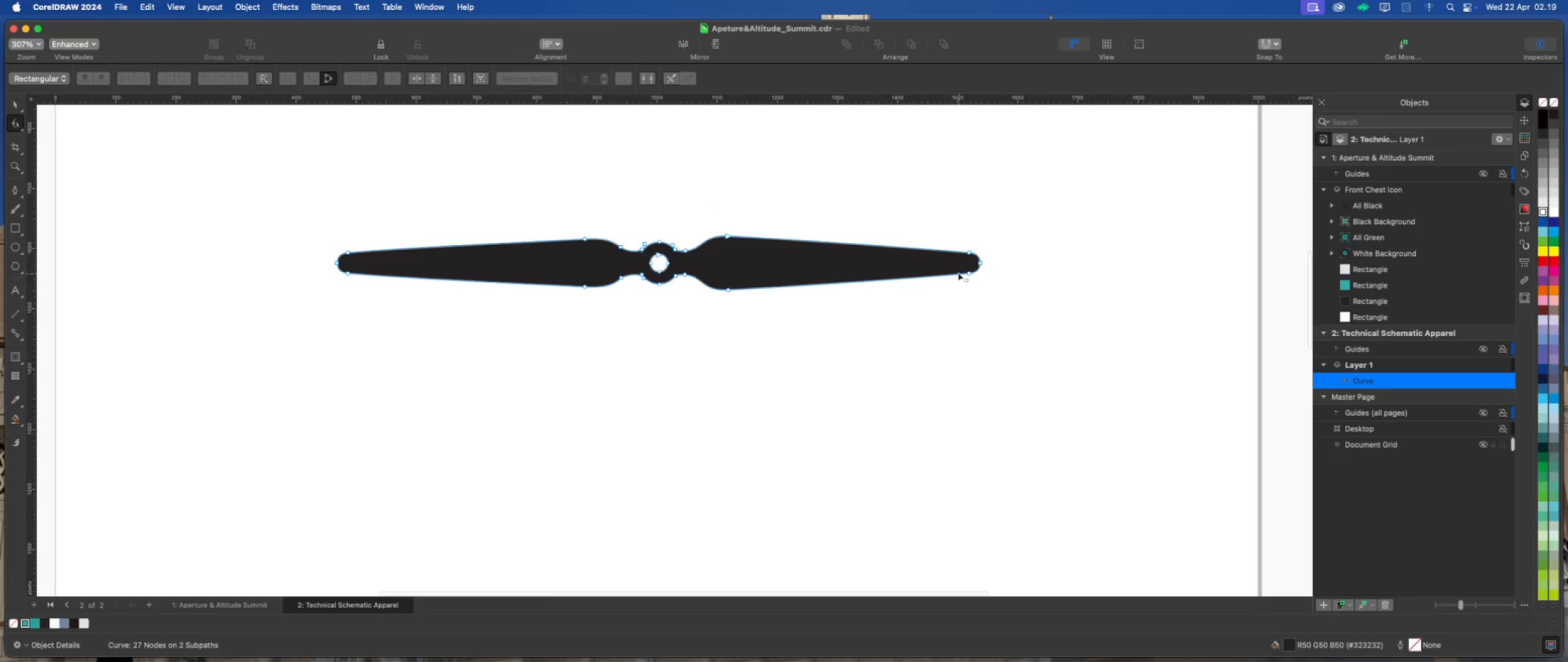 
scroll: coordinate [932, 259], scroll_direction: up, amount: 5.0
 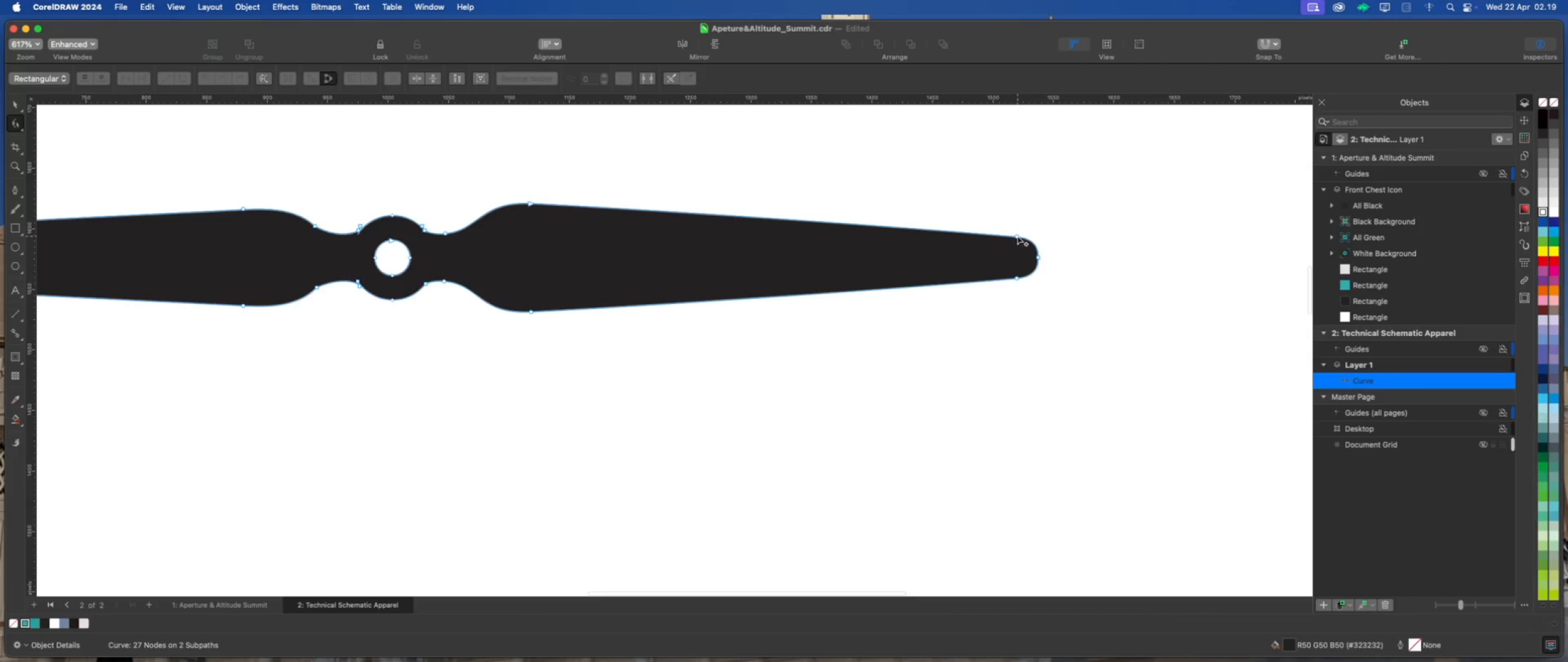 
left_click([1017, 236])
 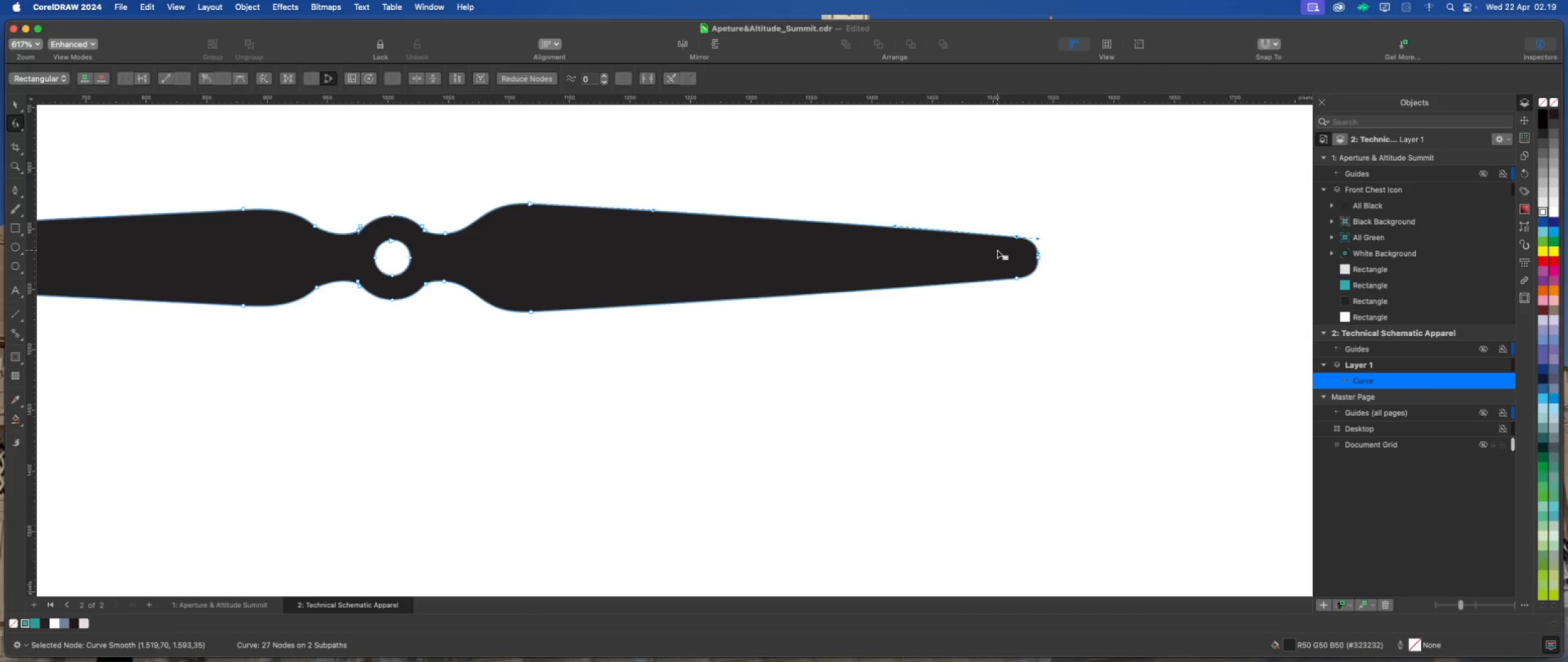 
key(ArrowUp)
 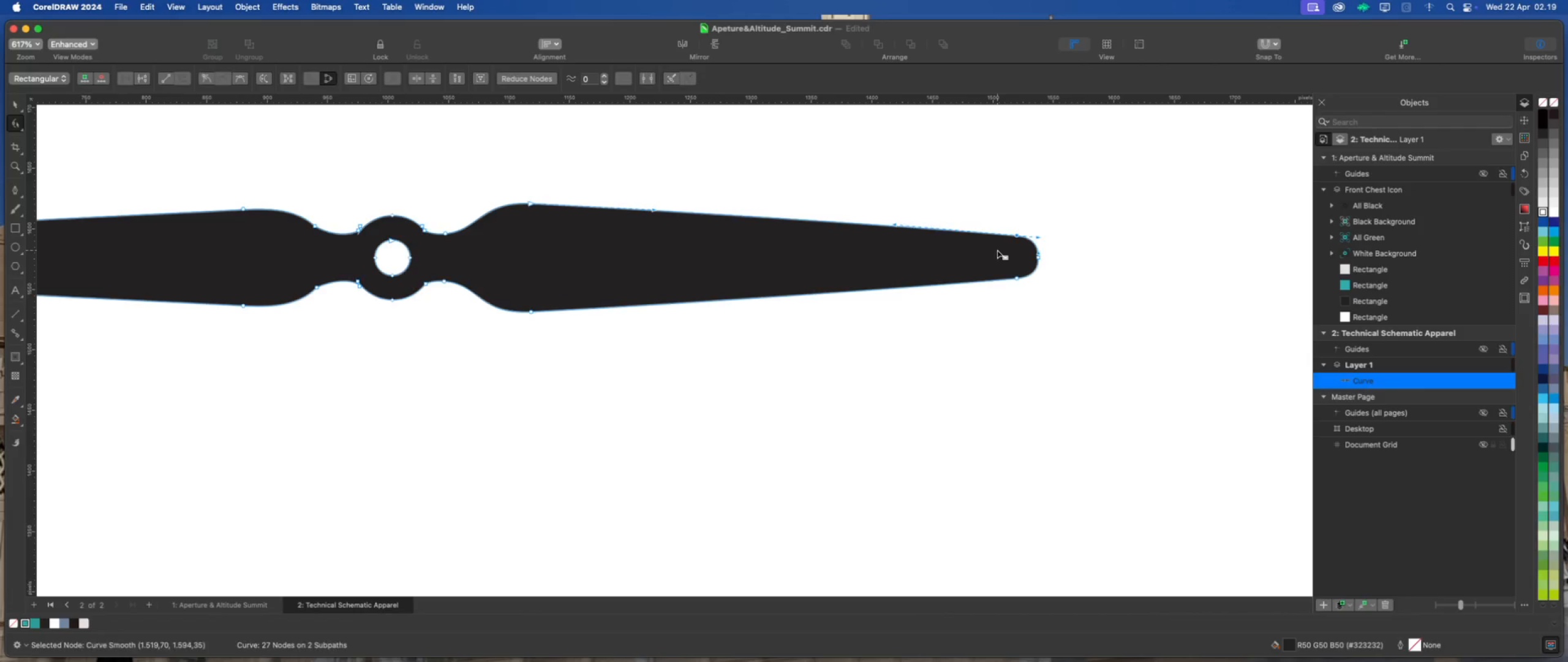 
key(ArrowUp)
 